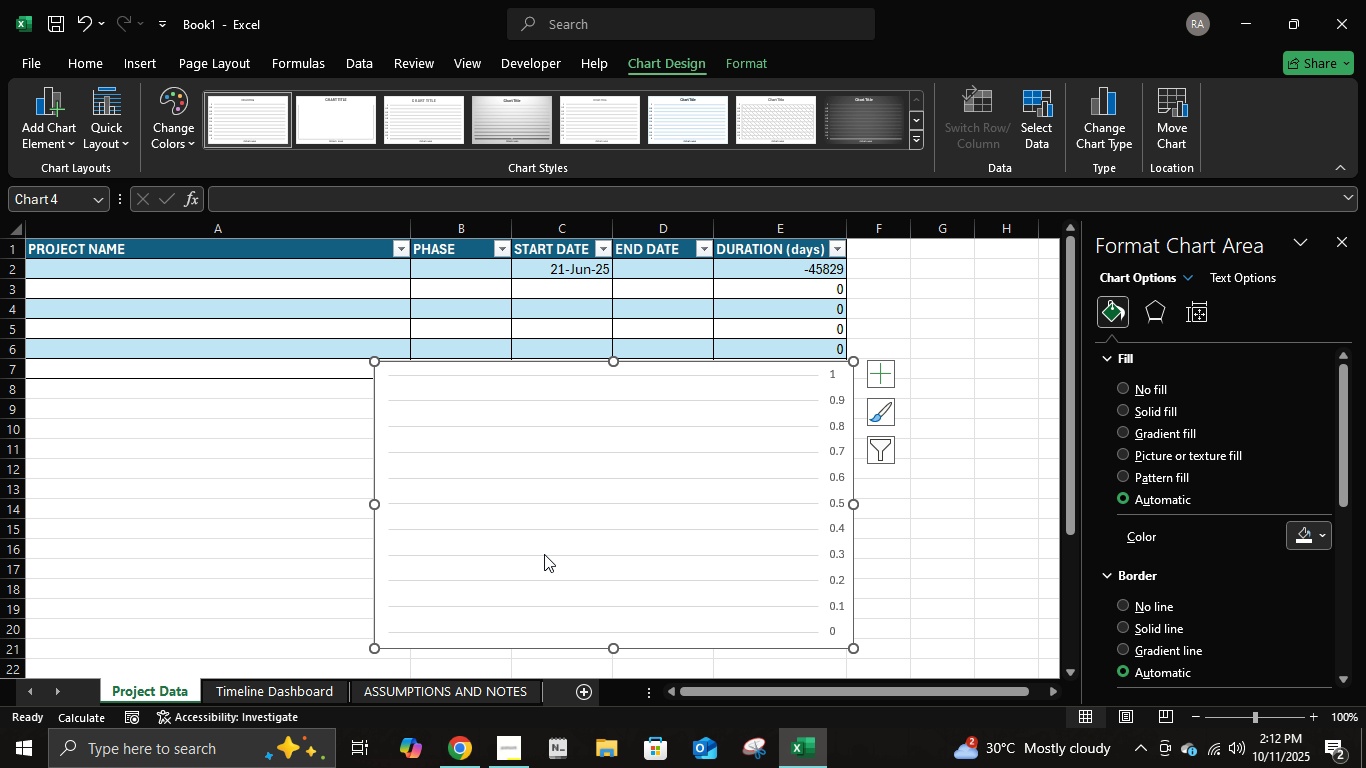 
wait(14.35)
 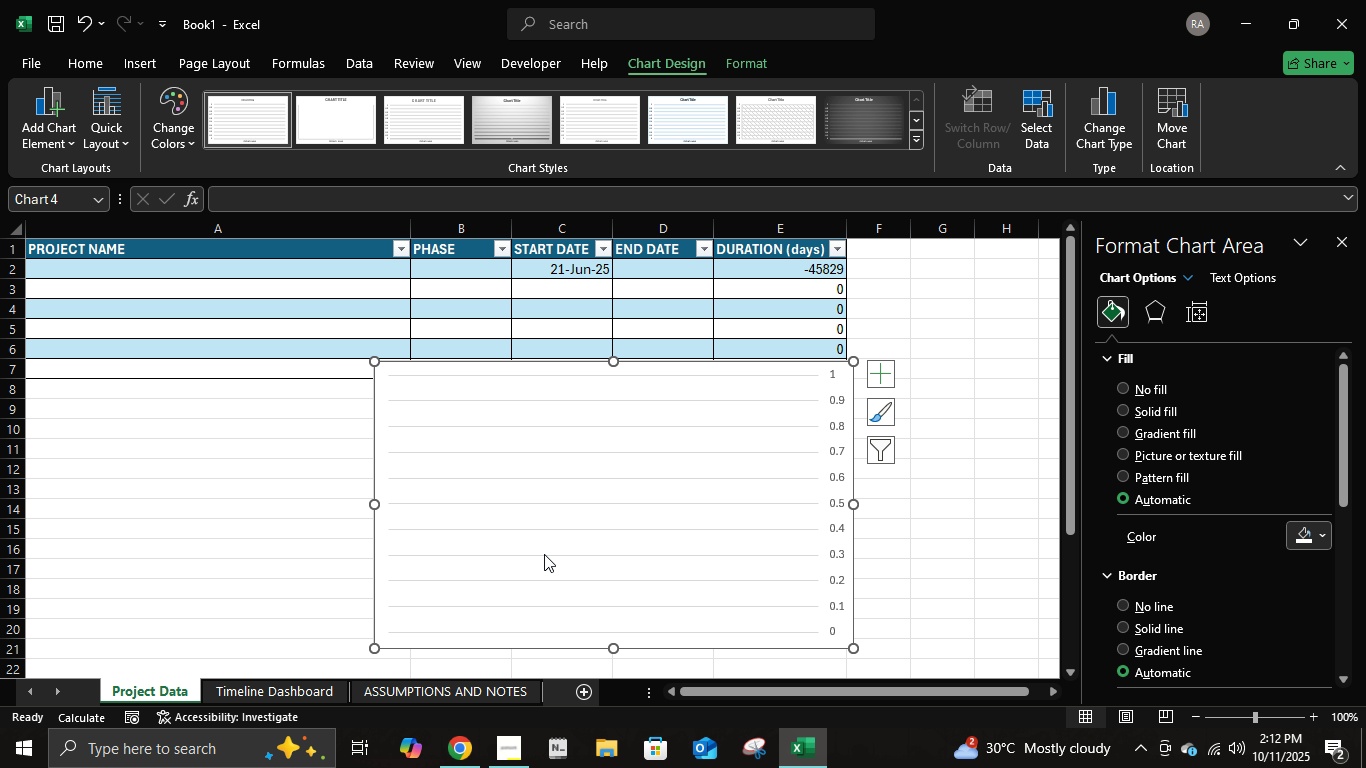 
left_click([735, 442])
 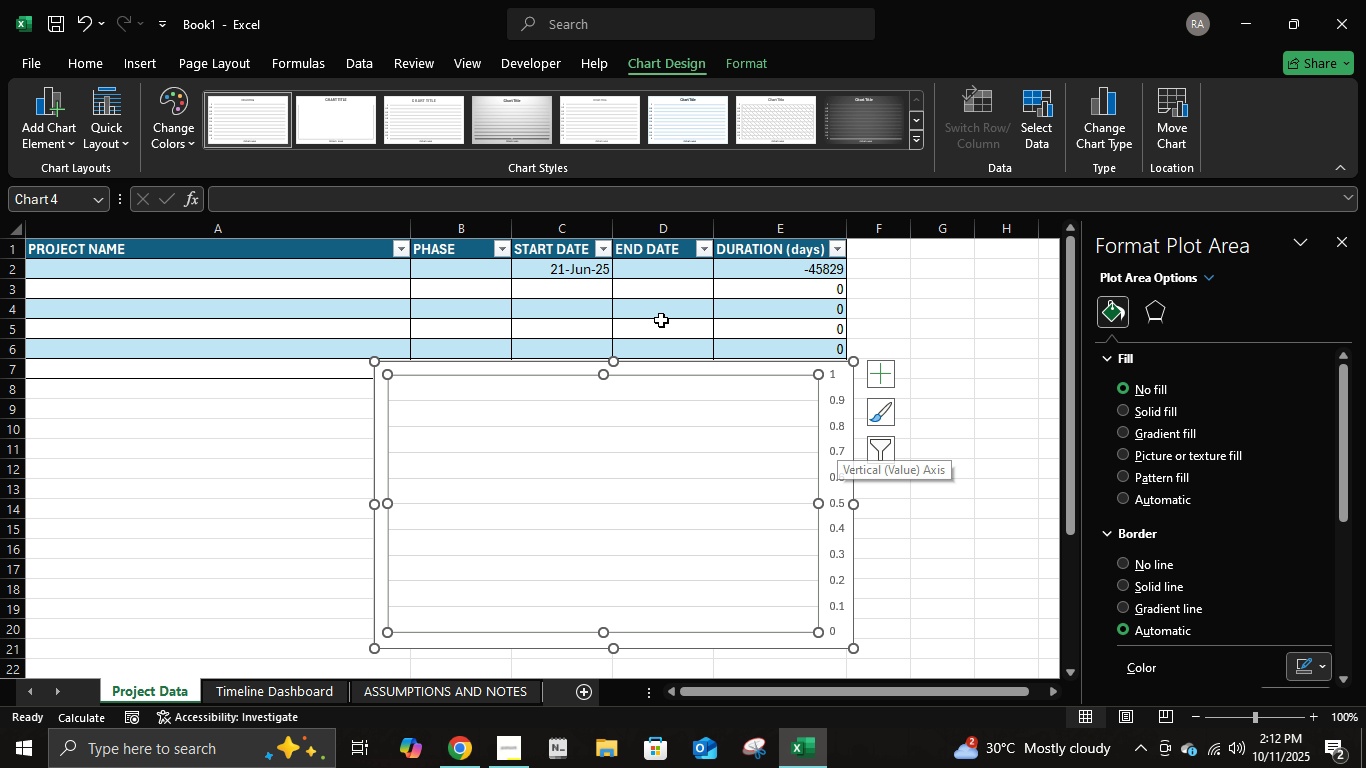 
left_click([656, 270])
 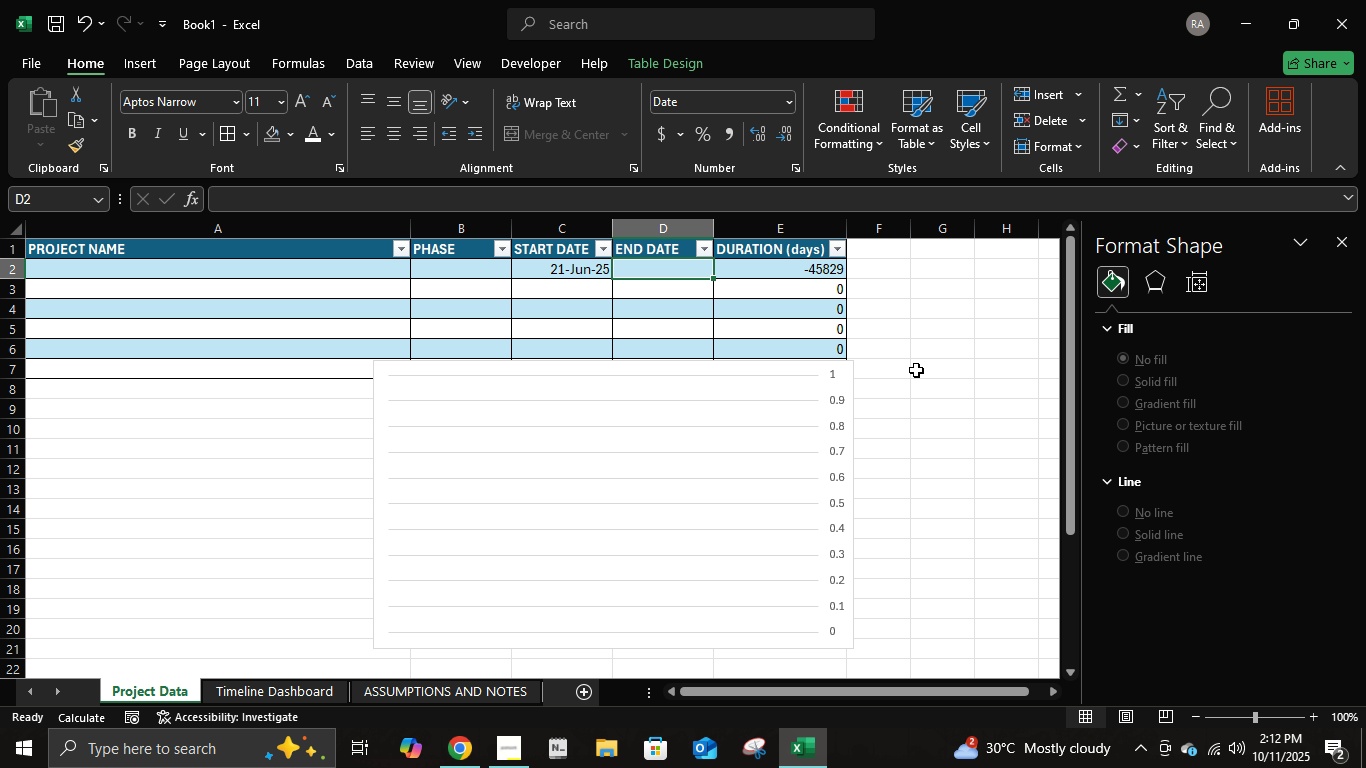 
key(Numpad0)
 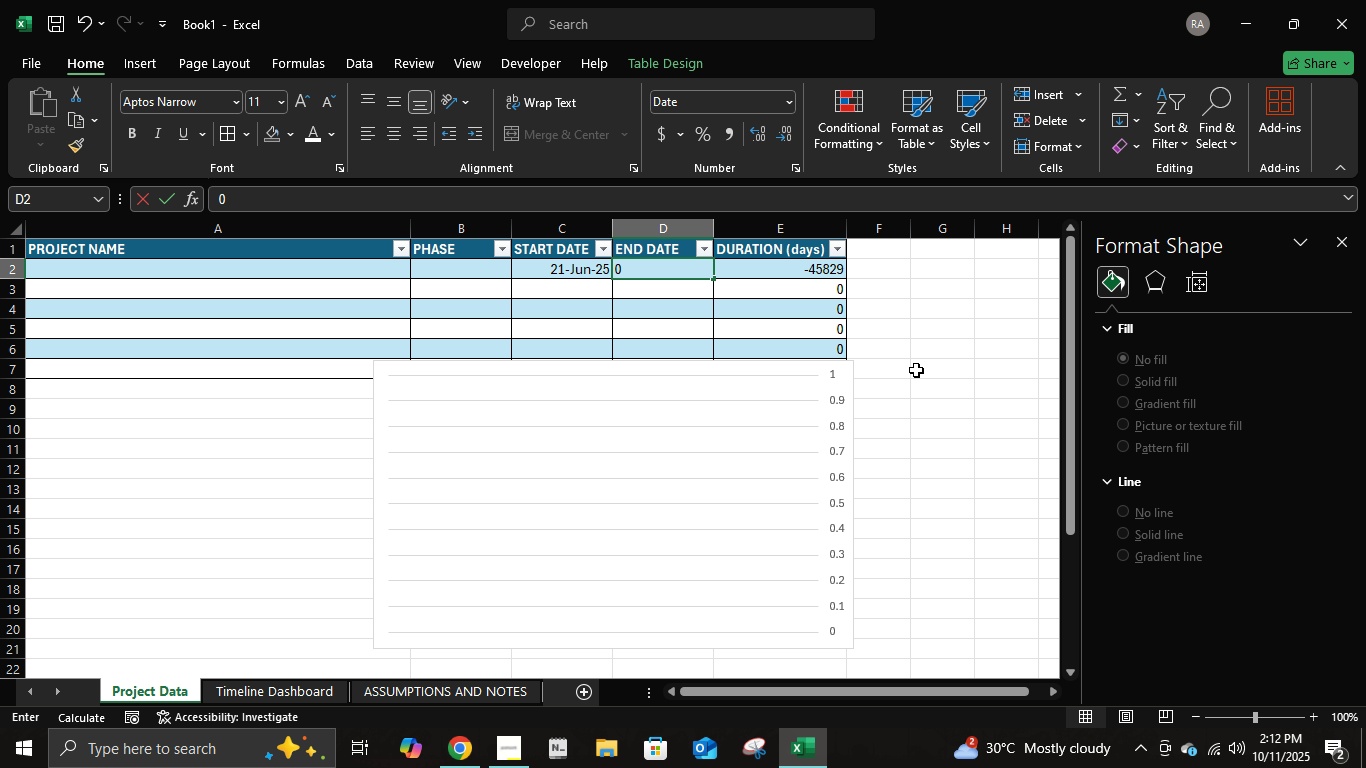 
key(Numpad6)
 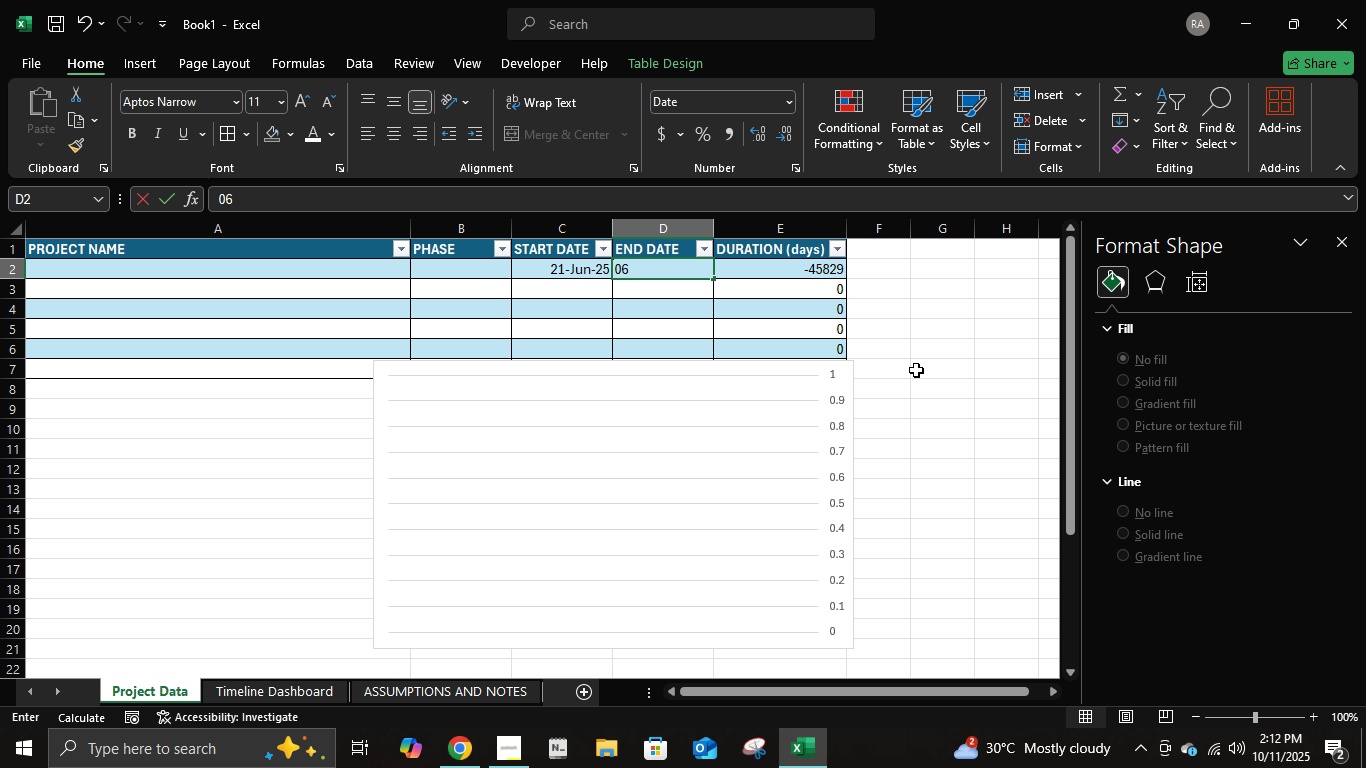 
key(NumpadDivide)
 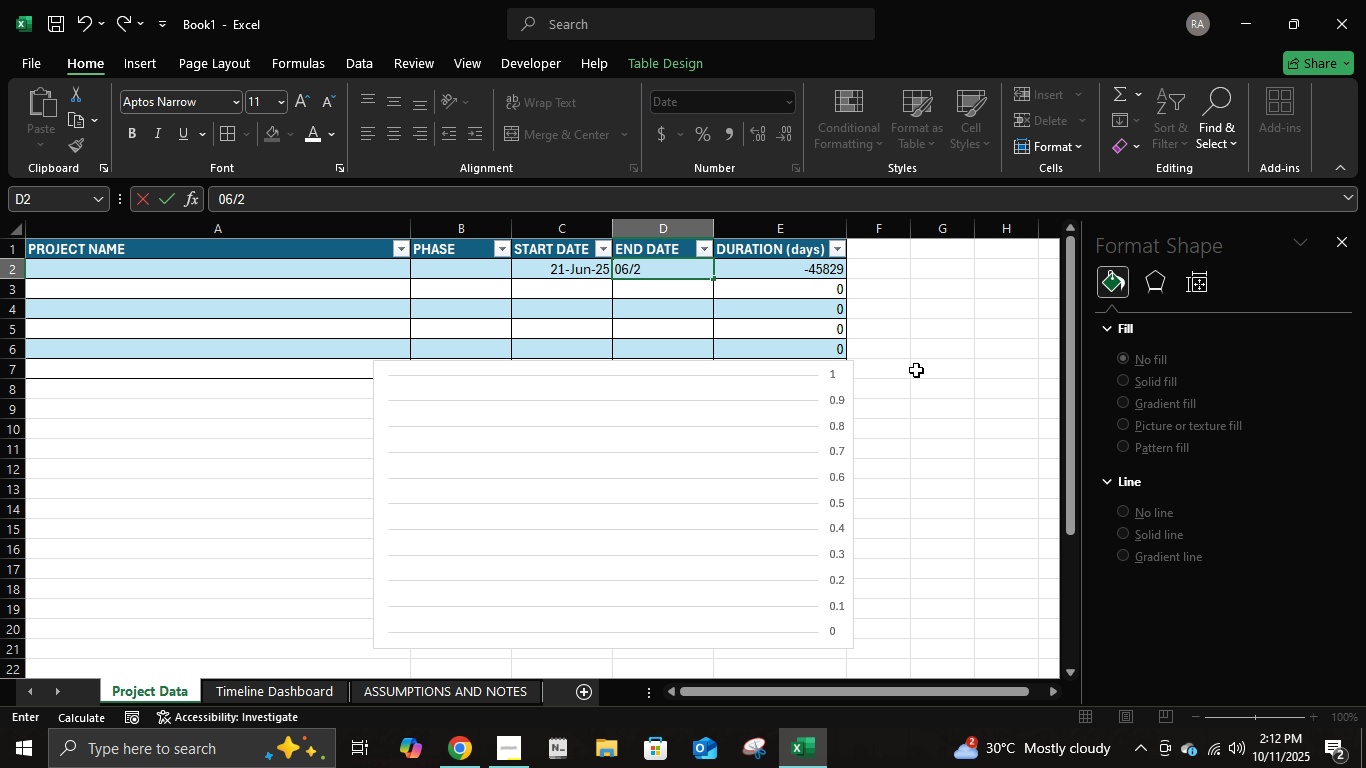 
key(Numpad2)
 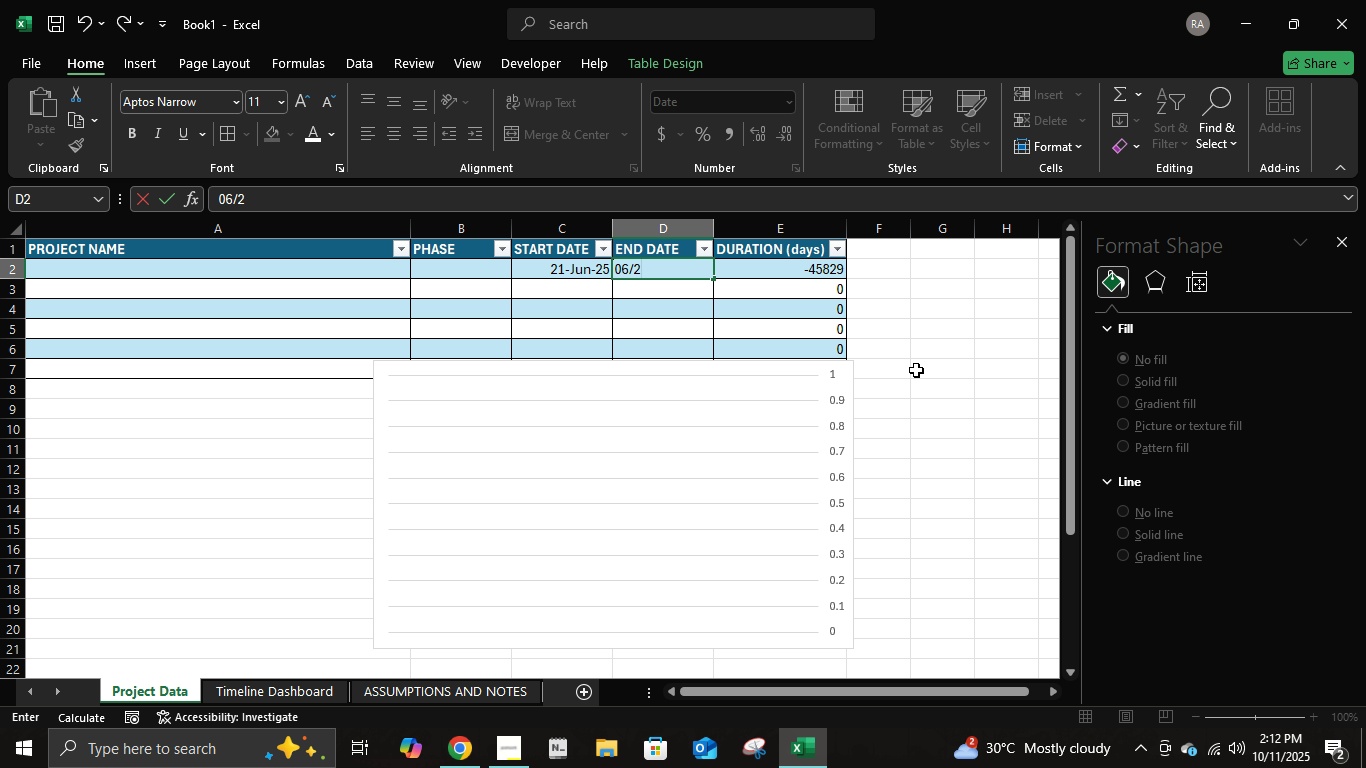 
key(Numpad5)
 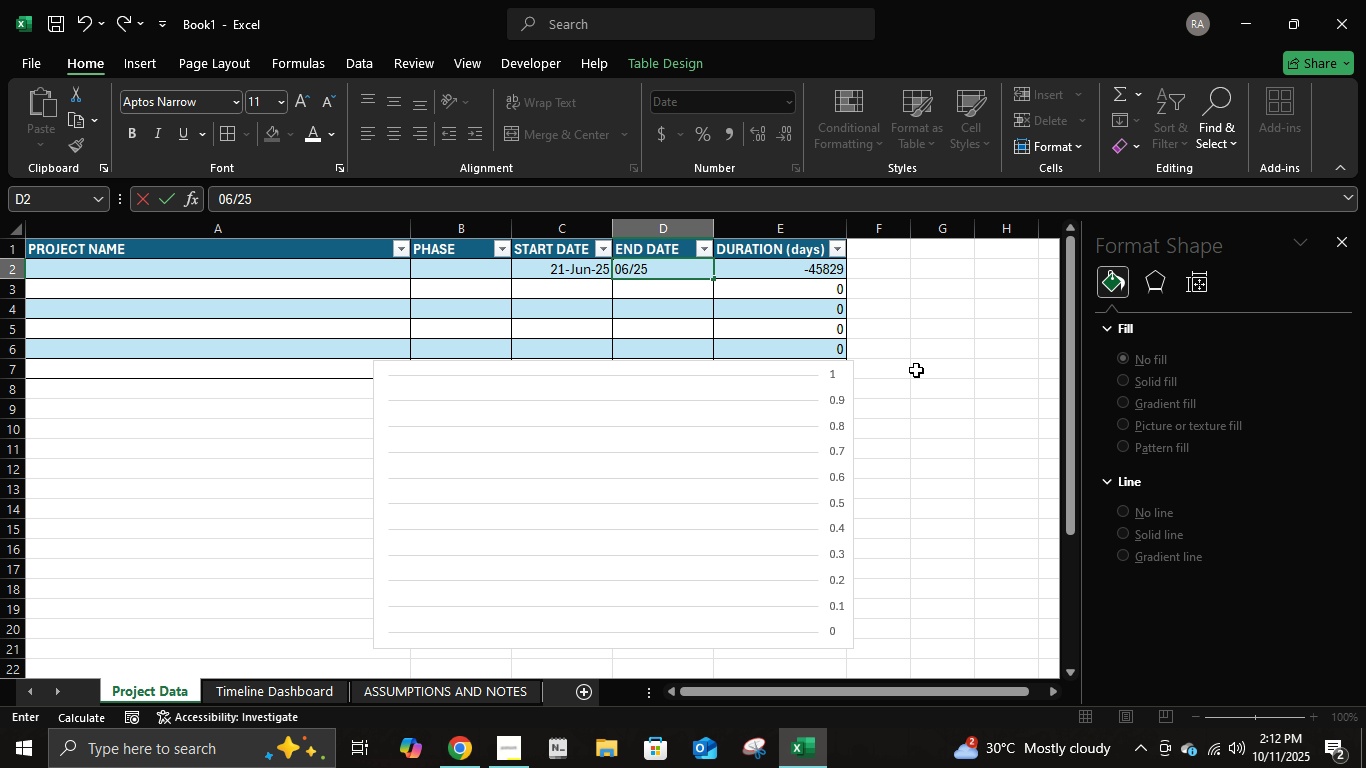 
key(NumpadDivide)
 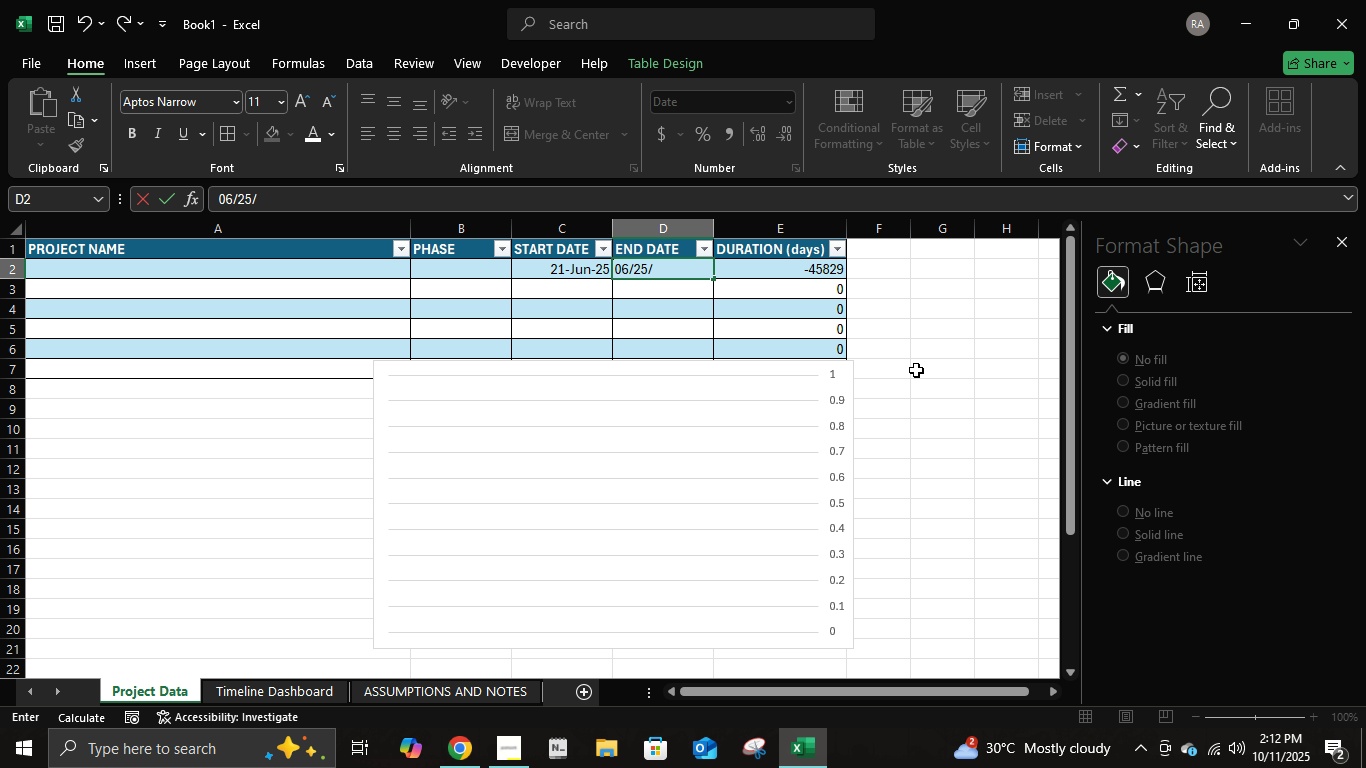 
key(Numpad2)
 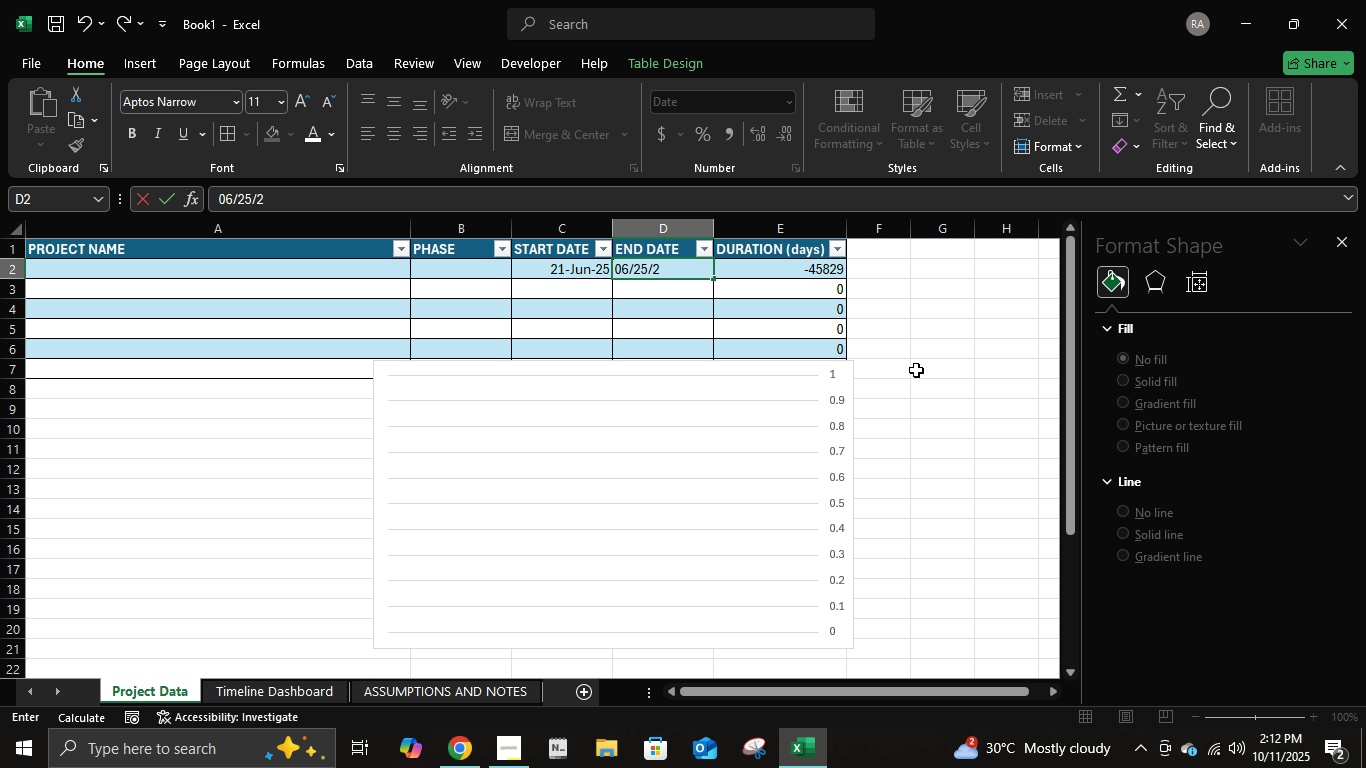 
key(Numpad5)
 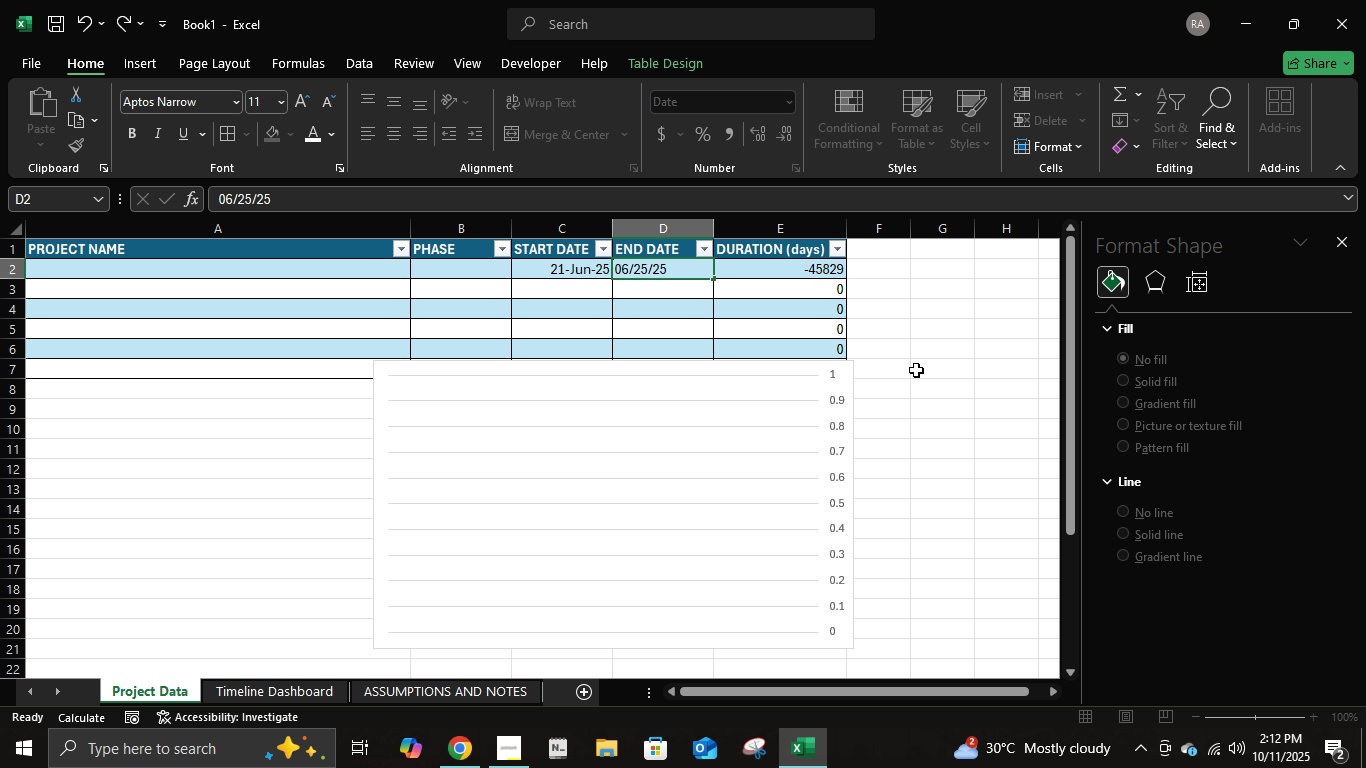 
key(NumpadEnter)
 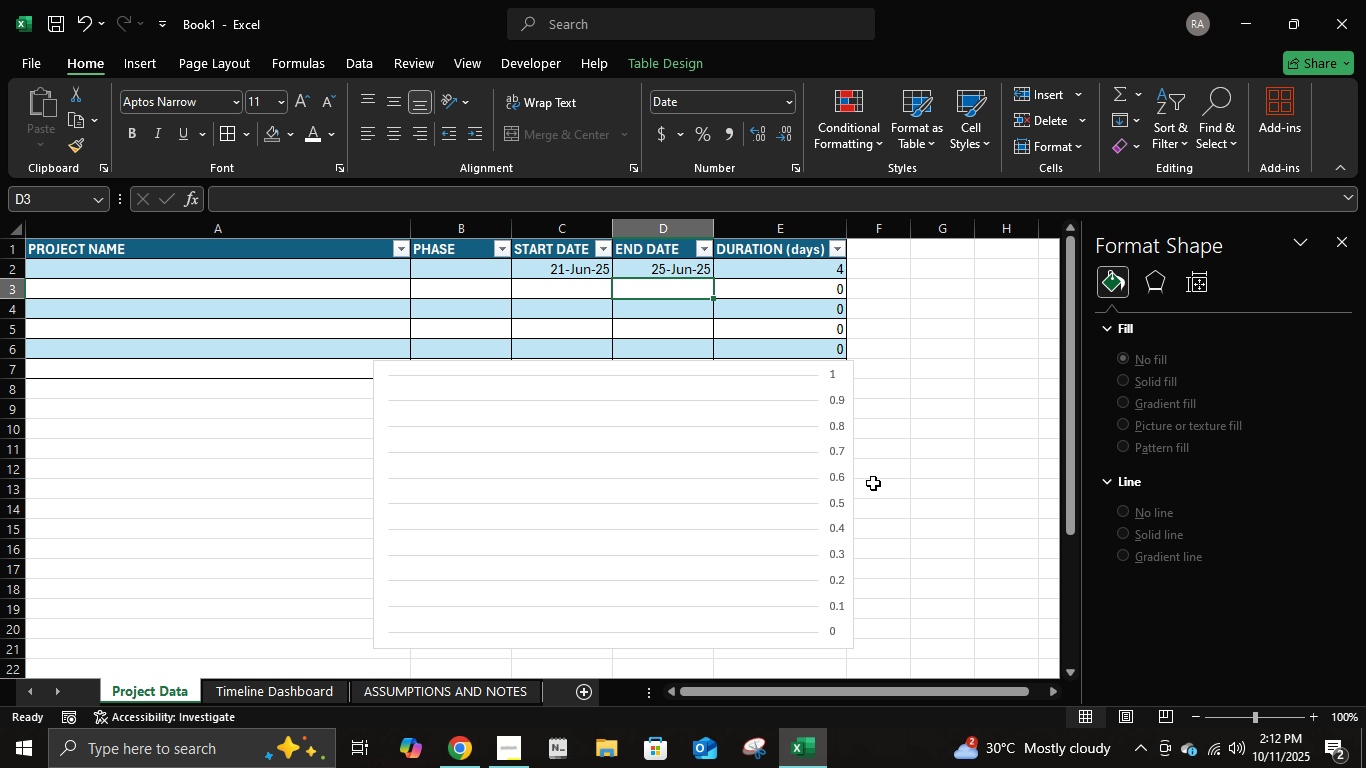 
scroll: coordinate [850, 489], scroll_direction: down, amount: 1.0
 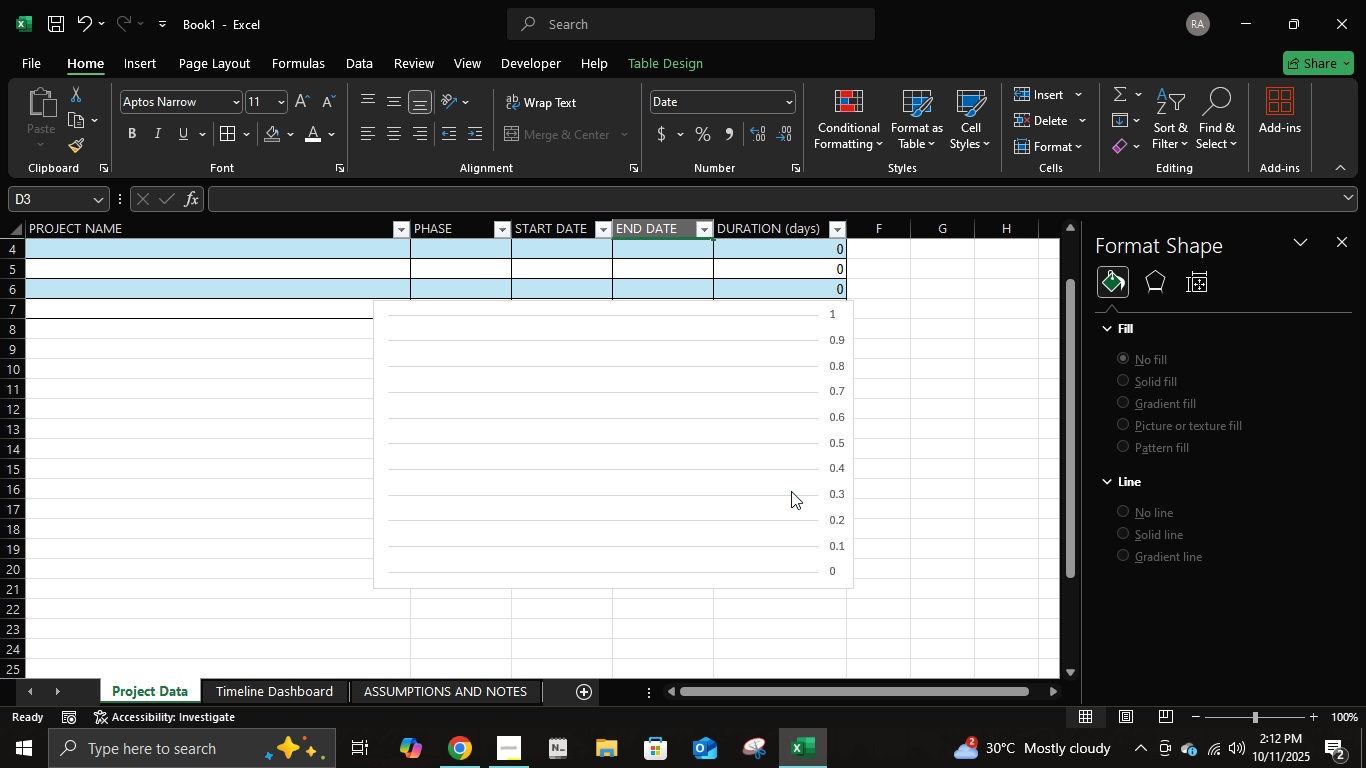 
scroll: coordinate [791, 491], scroll_direction: up, amount: 2.0
 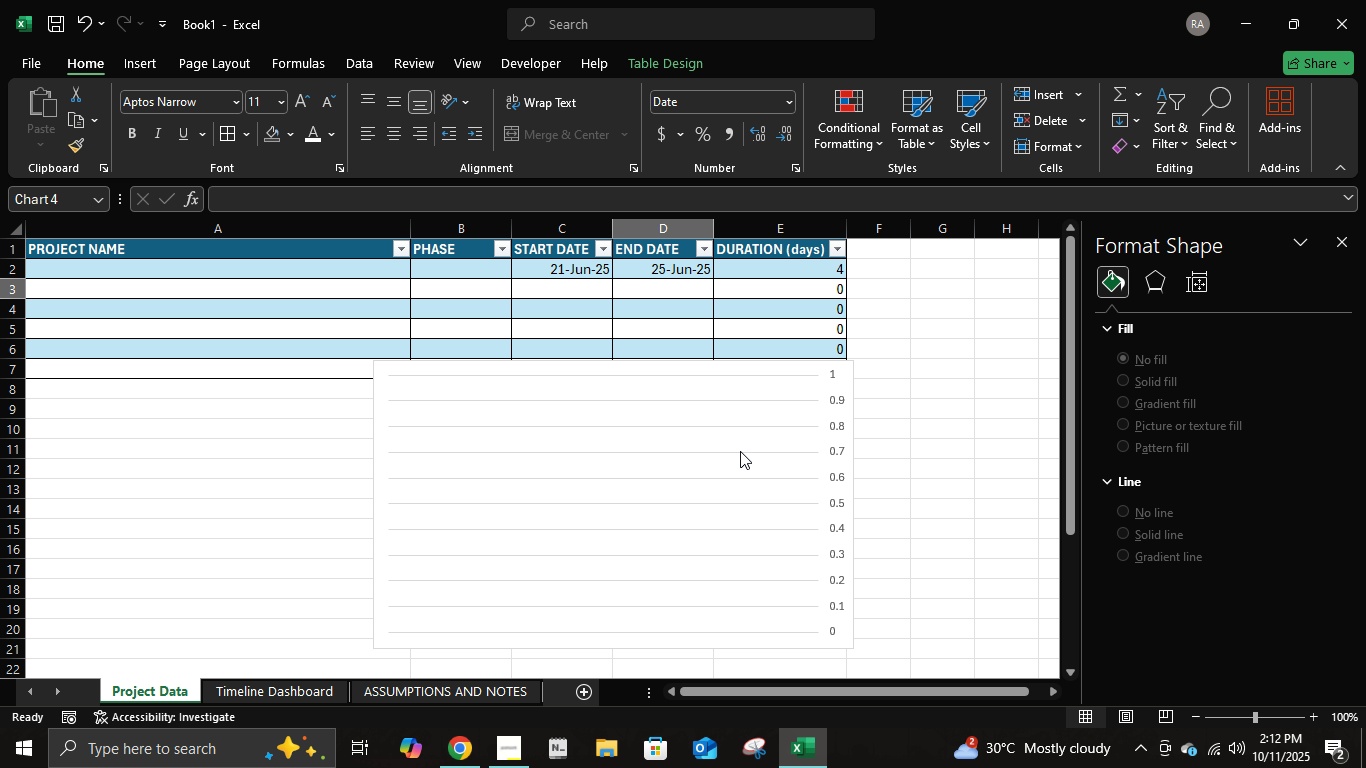 
double_click([740, 451])
 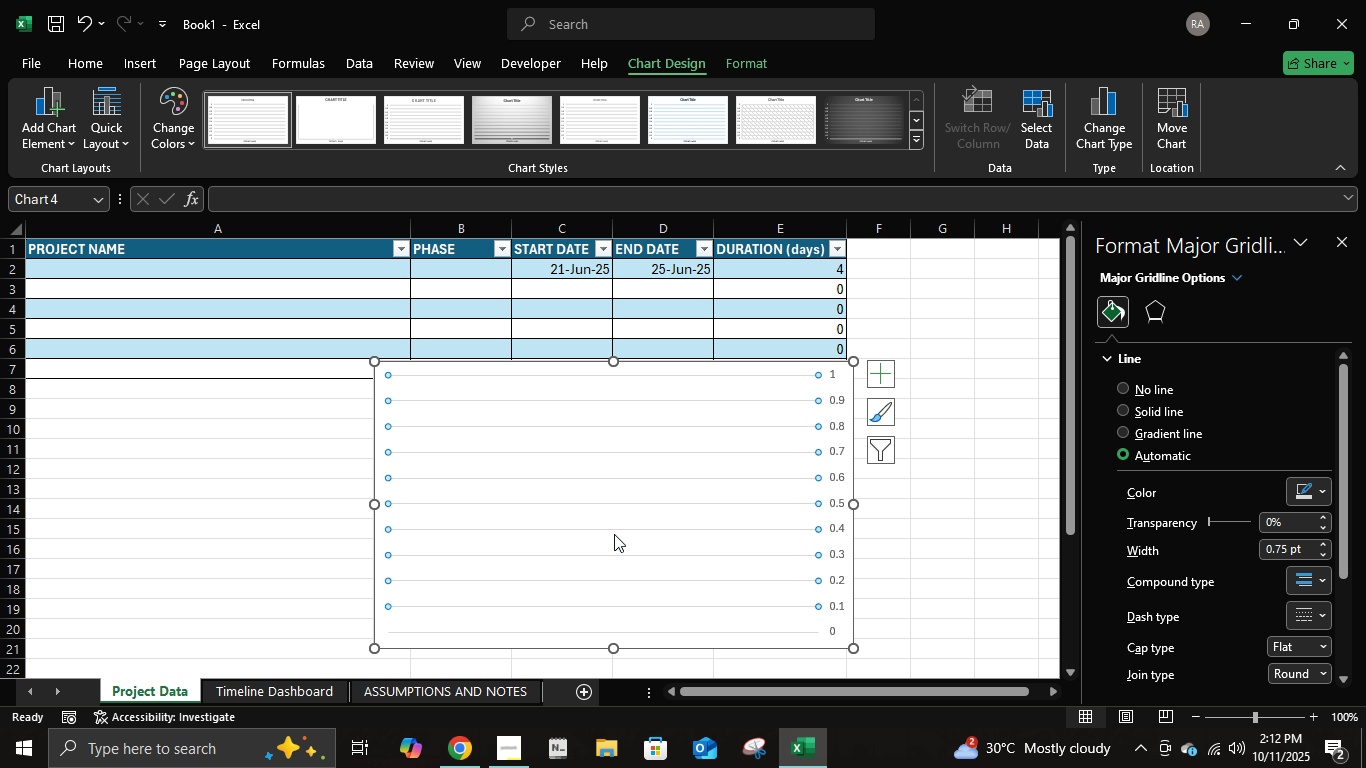 
left_click([839, 560])
 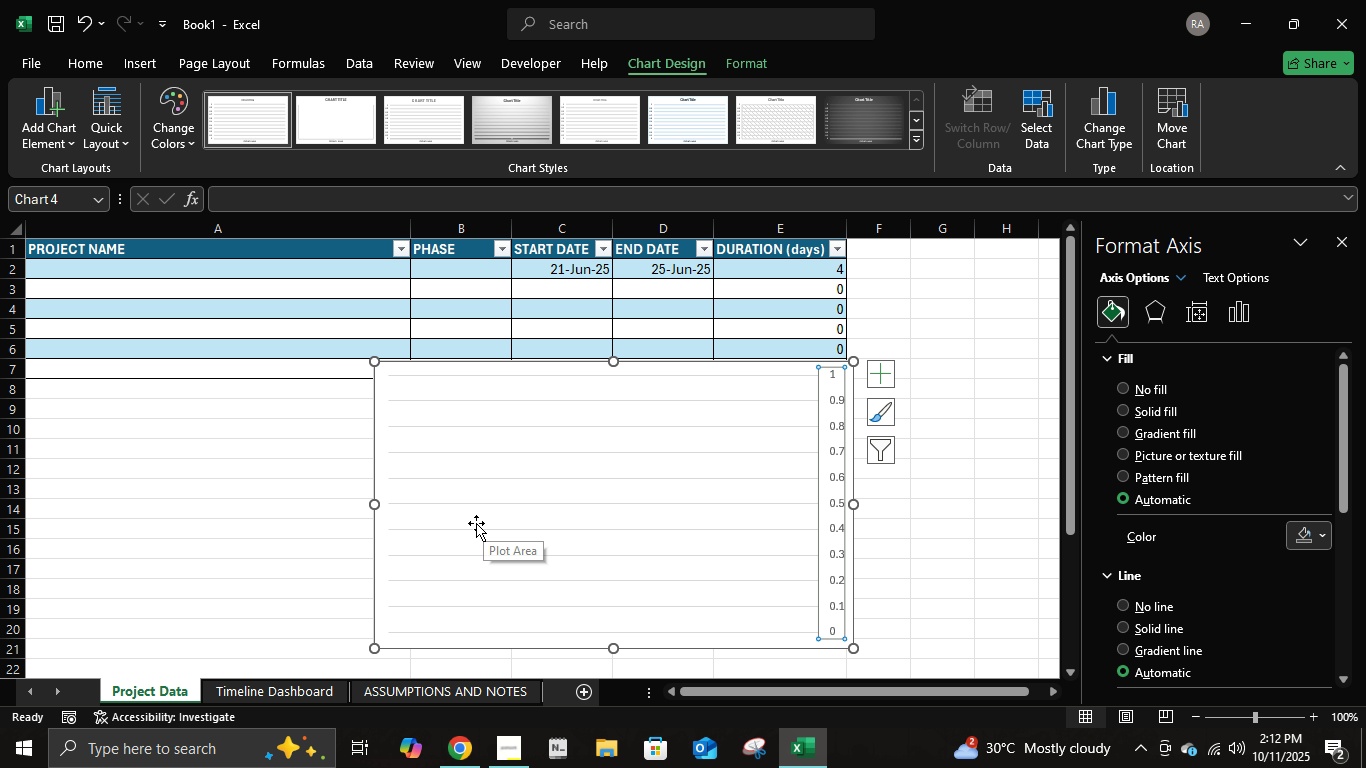 
wait(17.64)
 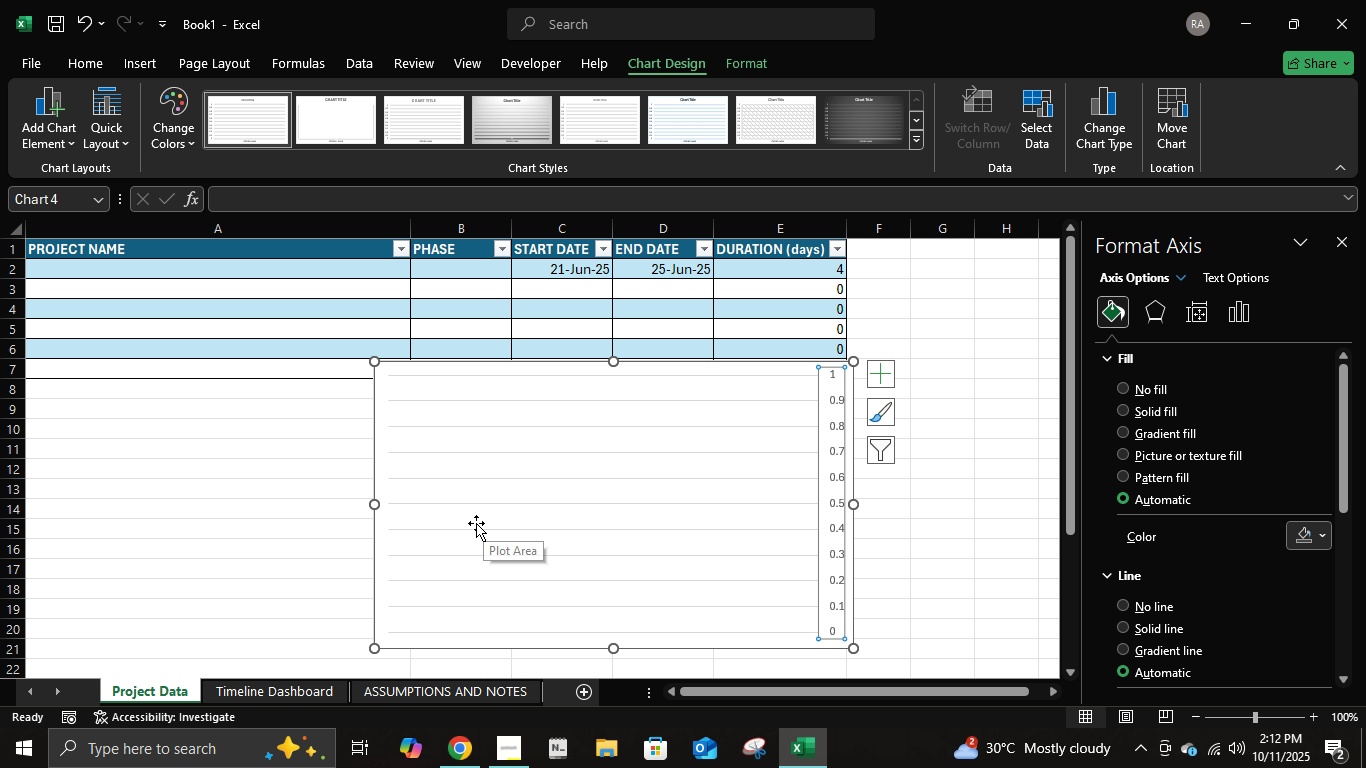 
right_click([830, 520])
 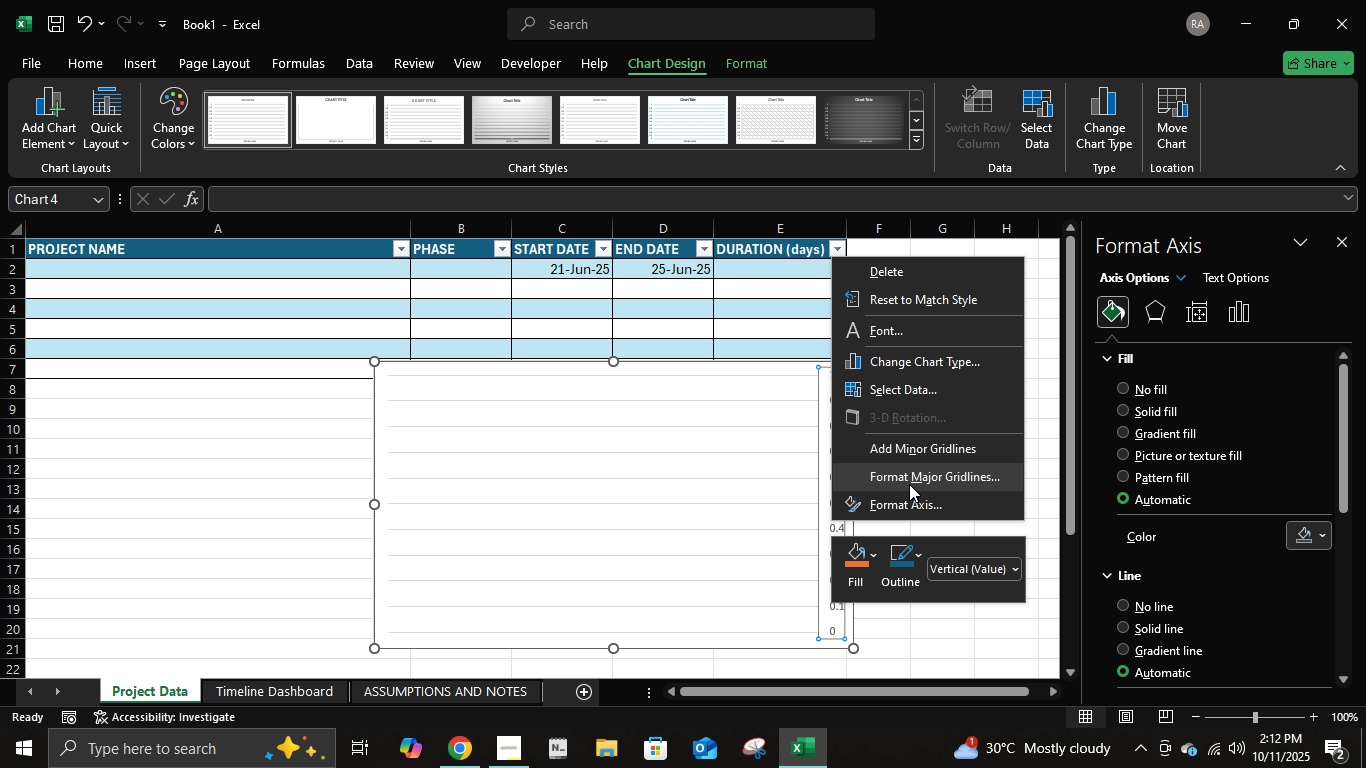 
wait(17.65)
 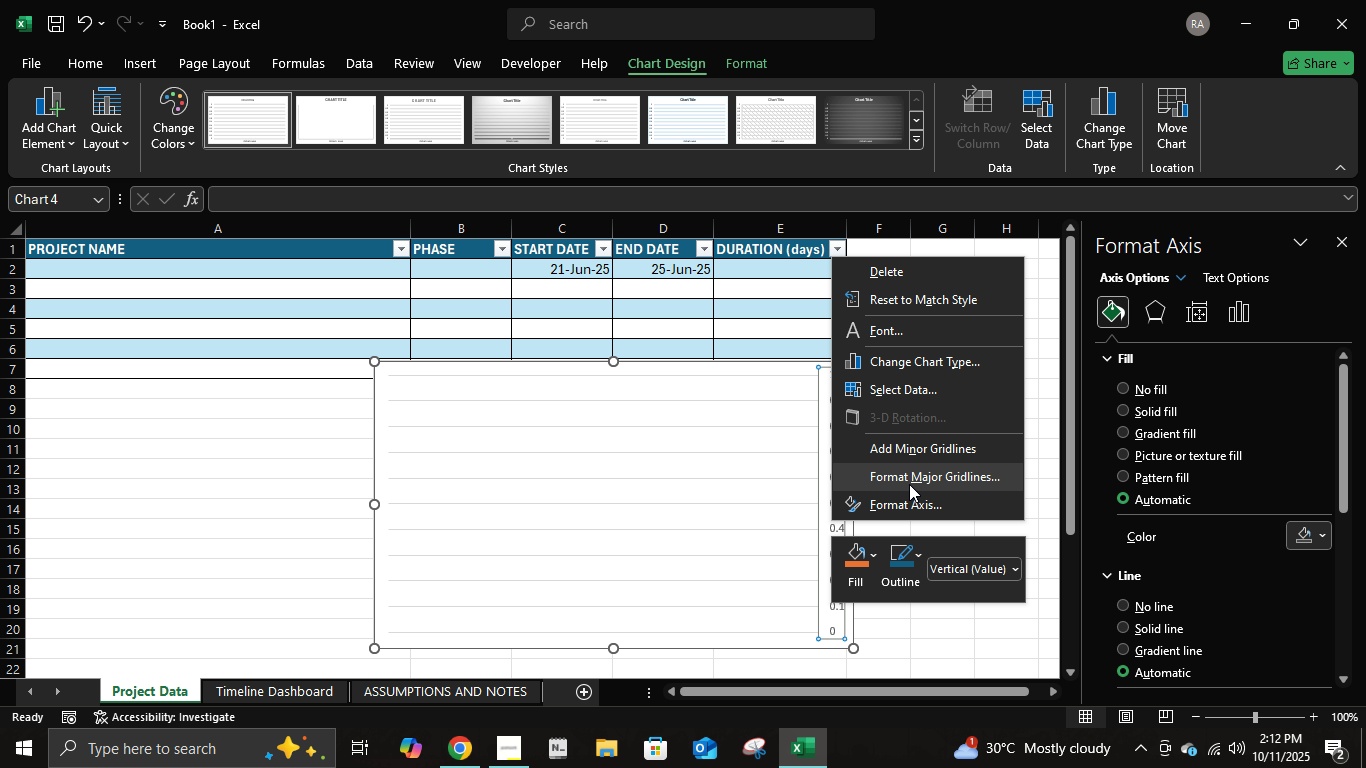 
left_click([967, 504])
 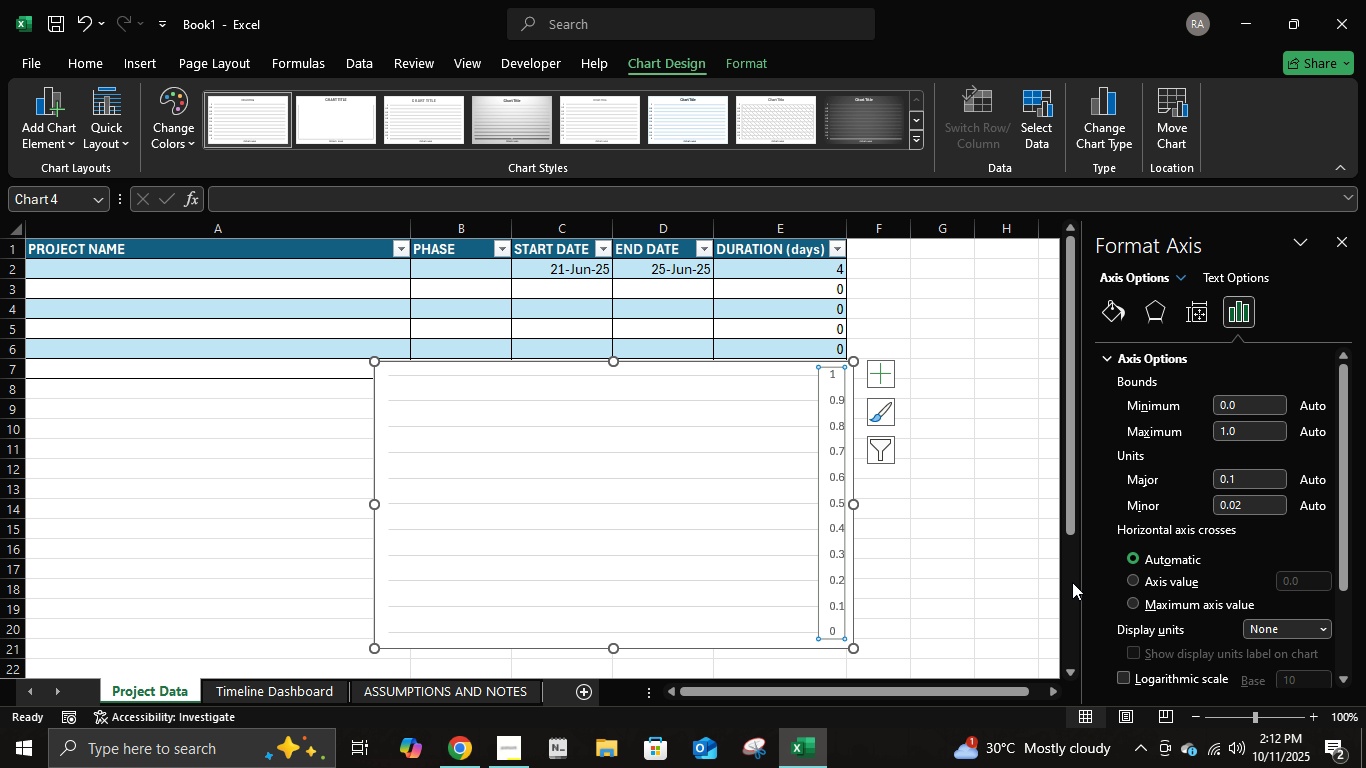 
scroll: coordinate [1190, 605], scroll_direction: down, amount: 3.0
 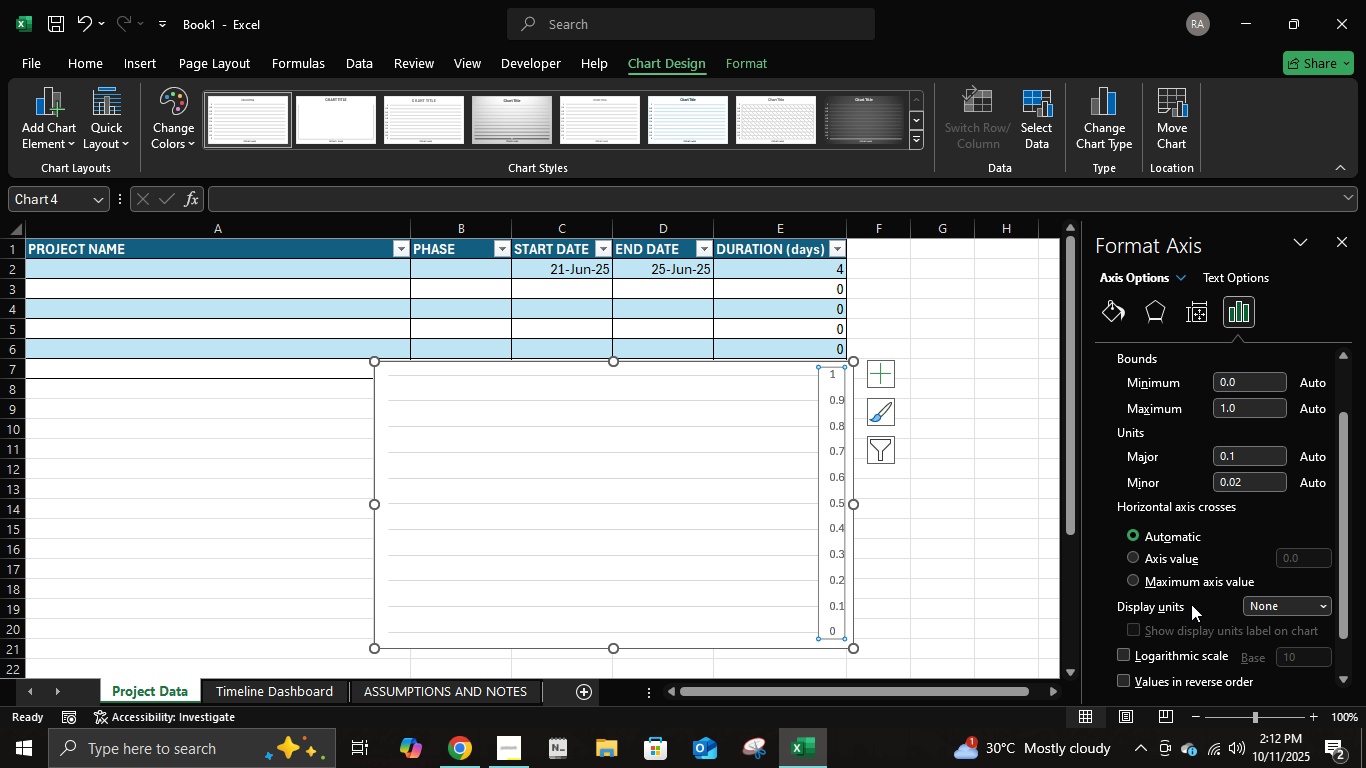 
scroll: coordinate [1193, 603], scroll_direction: up, amount: 6.0
 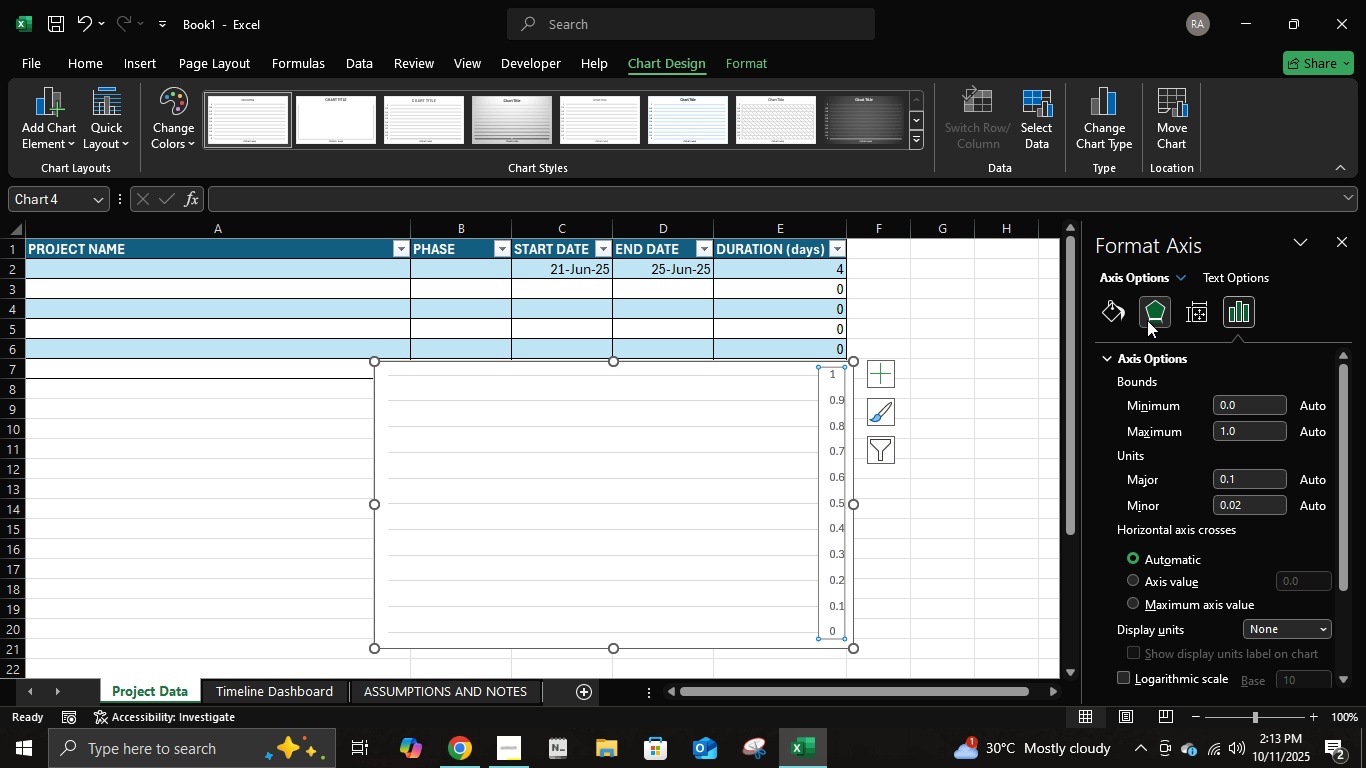 
left_click([1118, 311])
 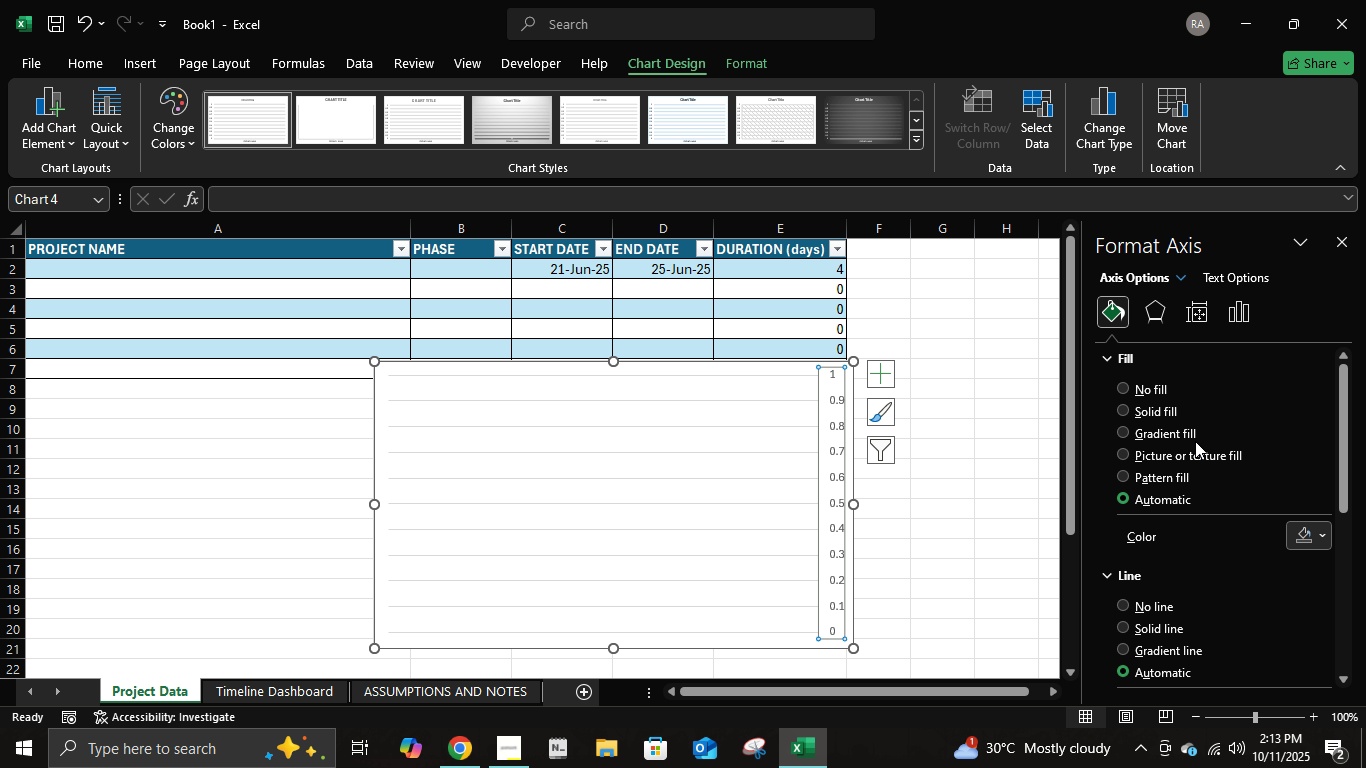 
mouse_move([1176, 461])
 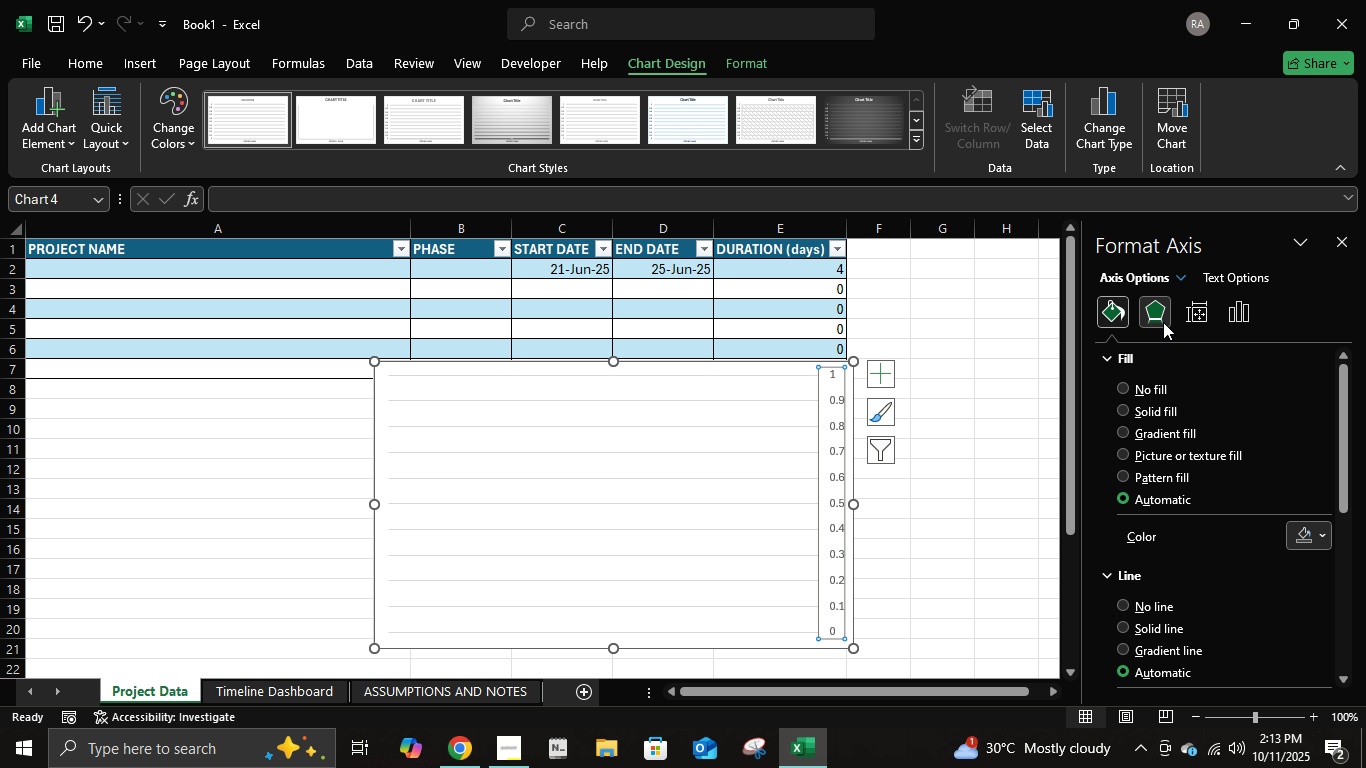 
left_click([1159, 322])
 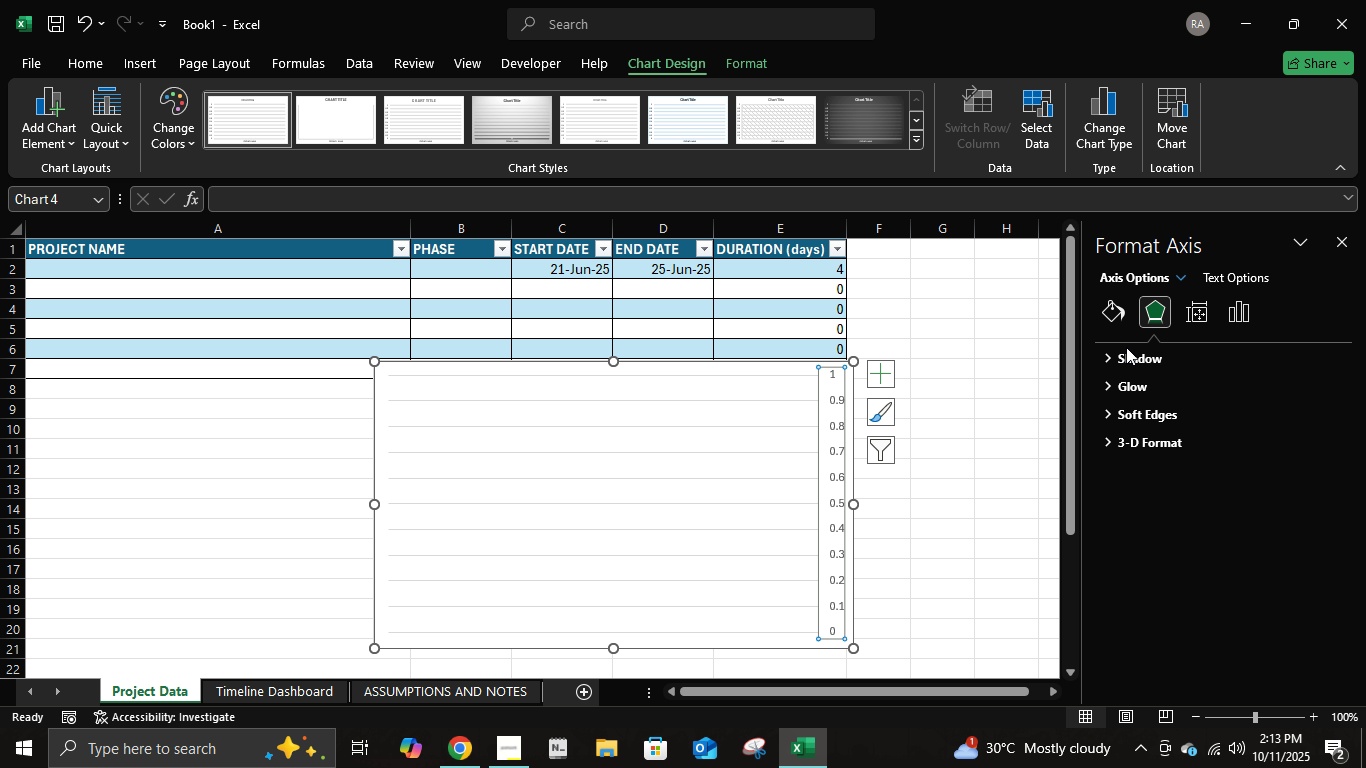 
left_click([1130, 354])
 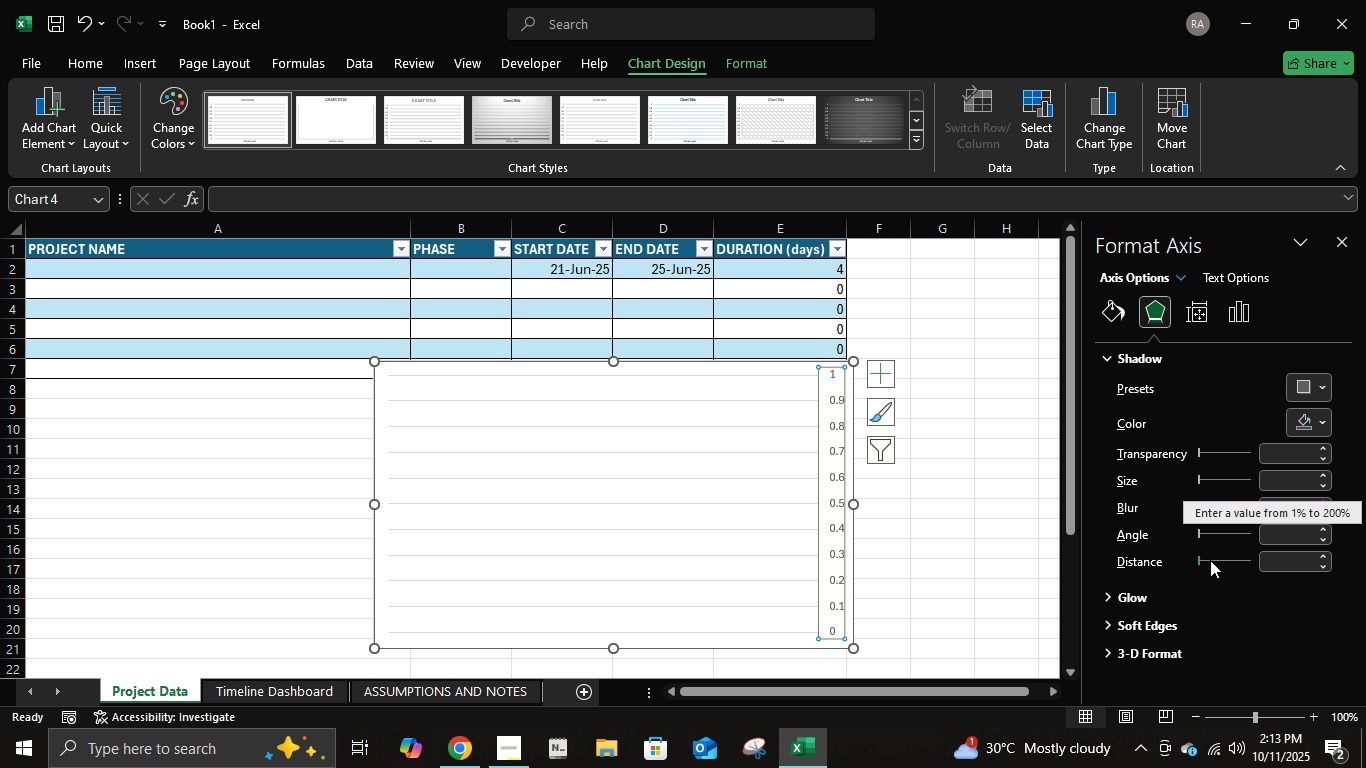 
double_click([1208, 510])
 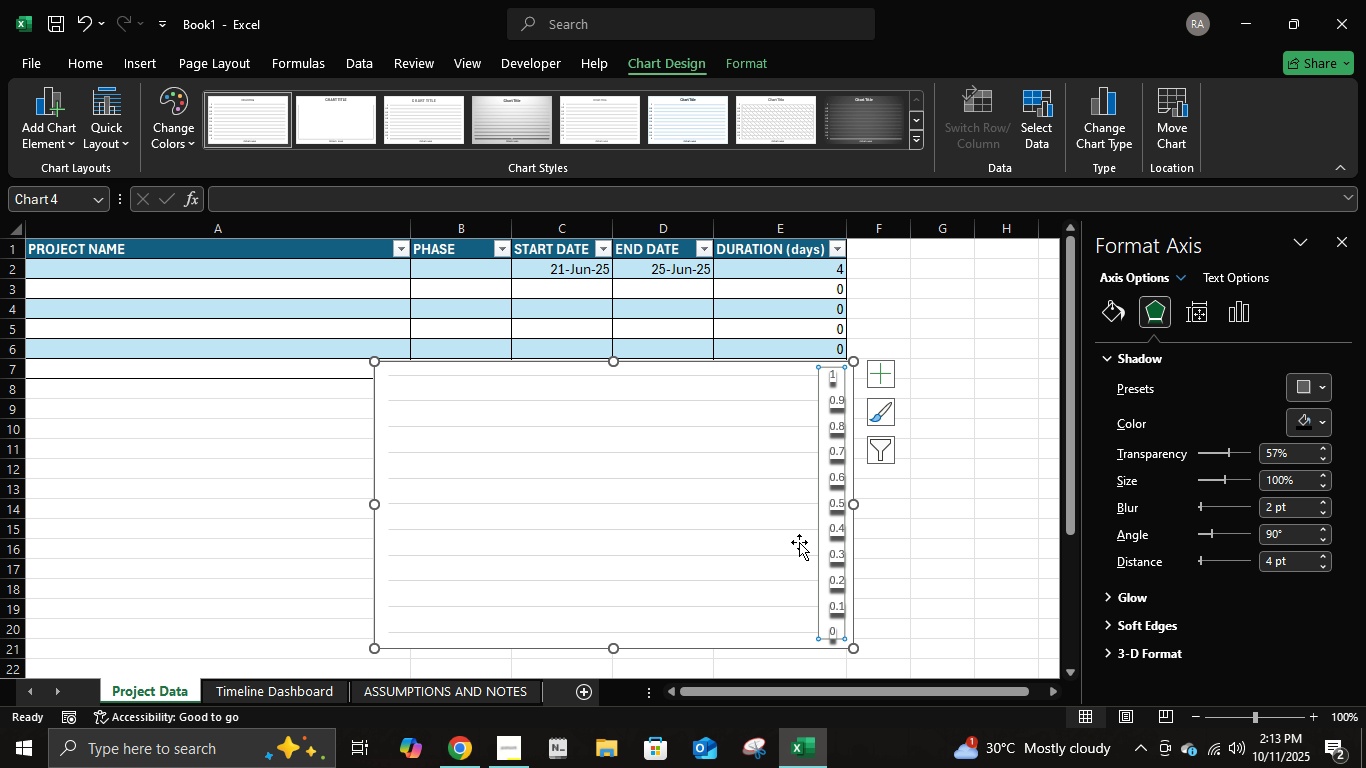 
wait(5.06)
 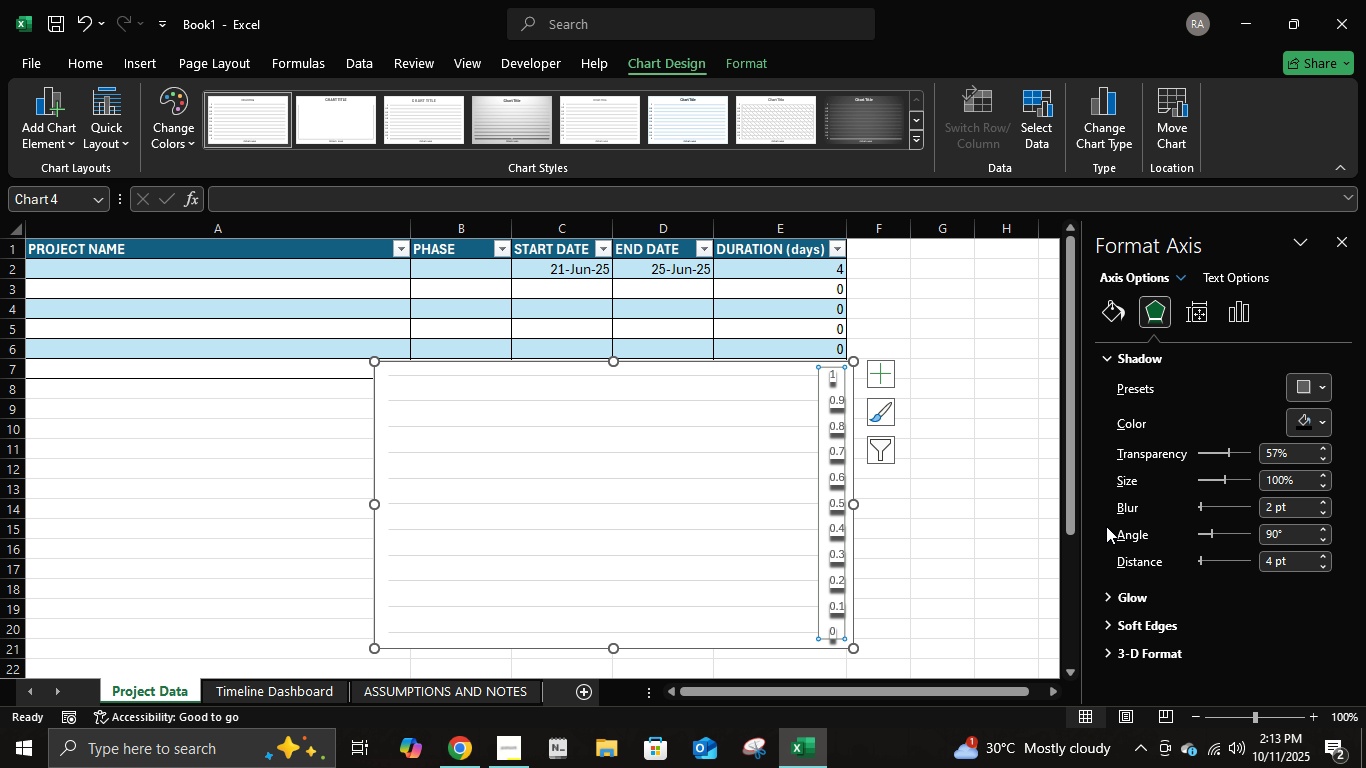 
left_click_drag(start_coordinate=[819, 535], to_coordinate=[717, 521])
 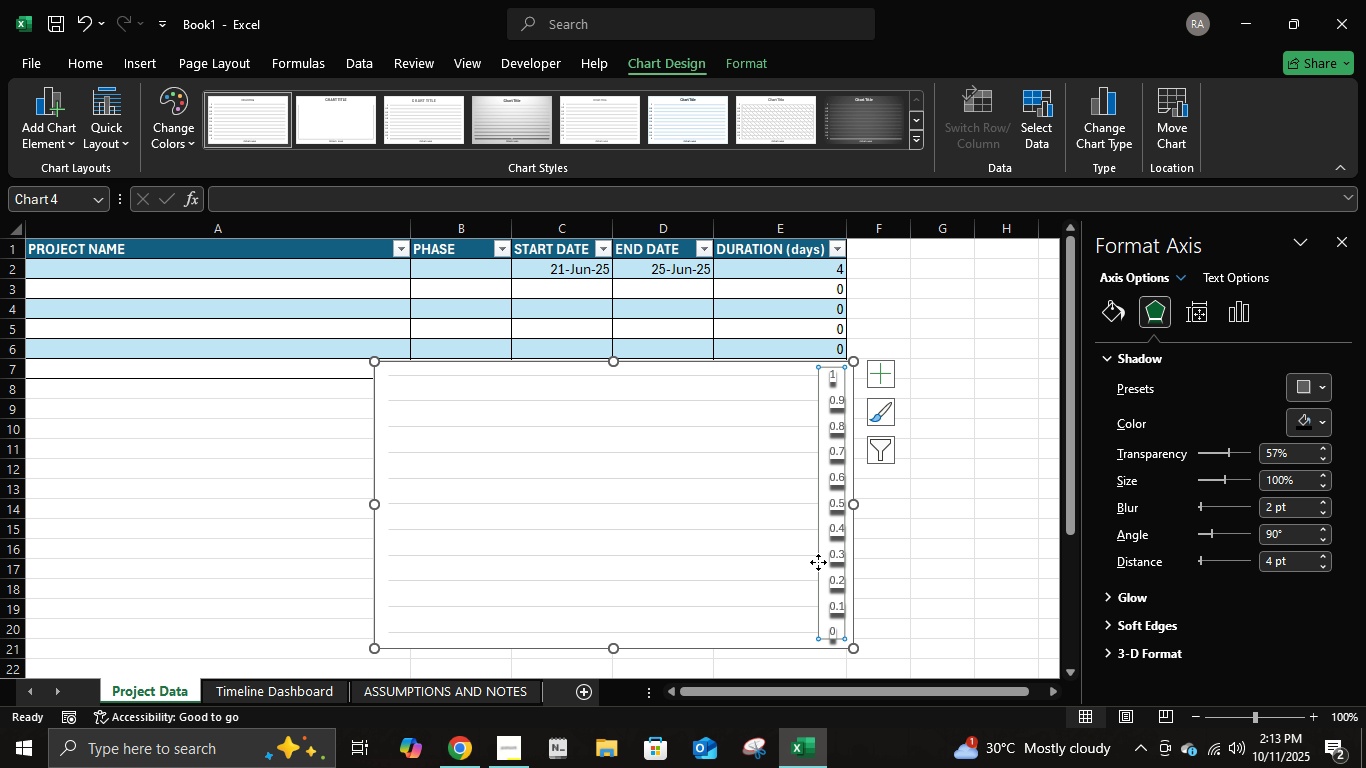 
left_click([818, 562])
 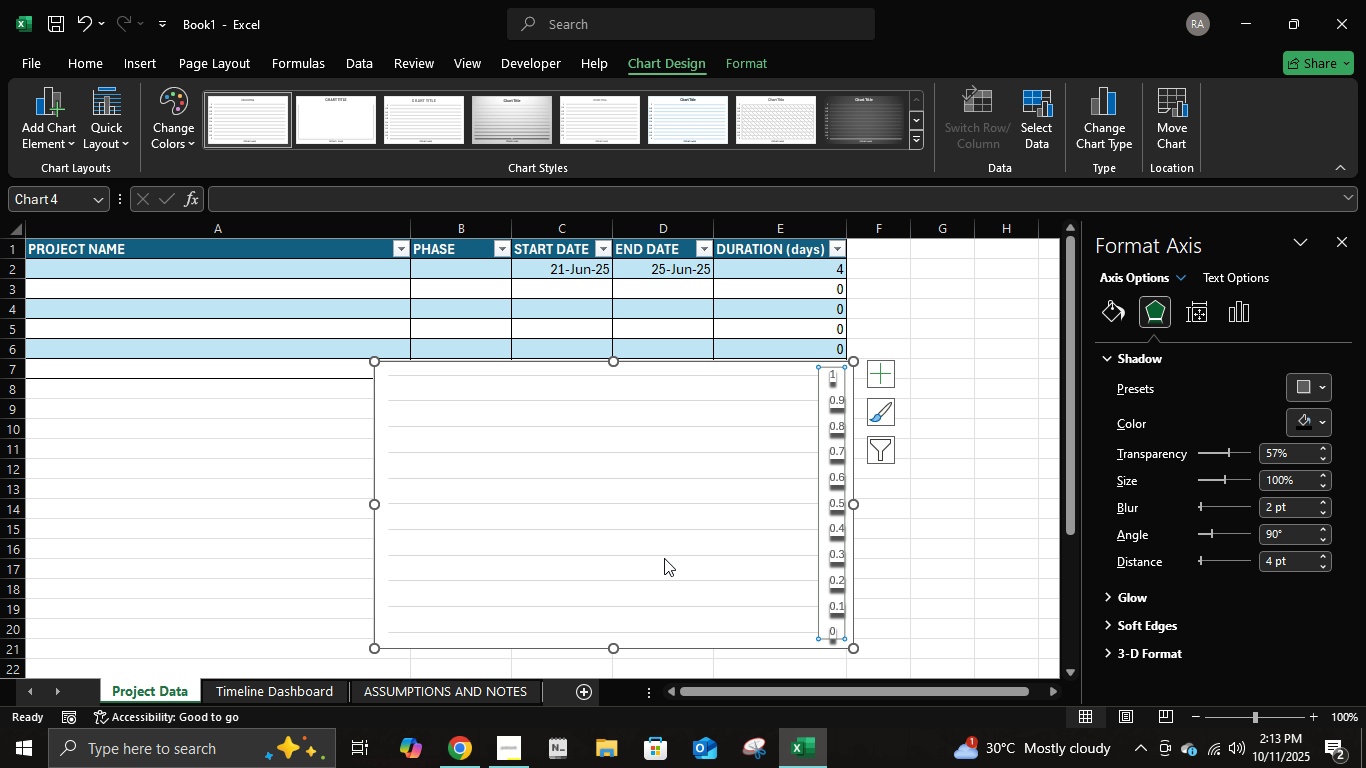 
left_click_drag(start_coordinate=[664, 558], to_coordinate=[653, 557])
 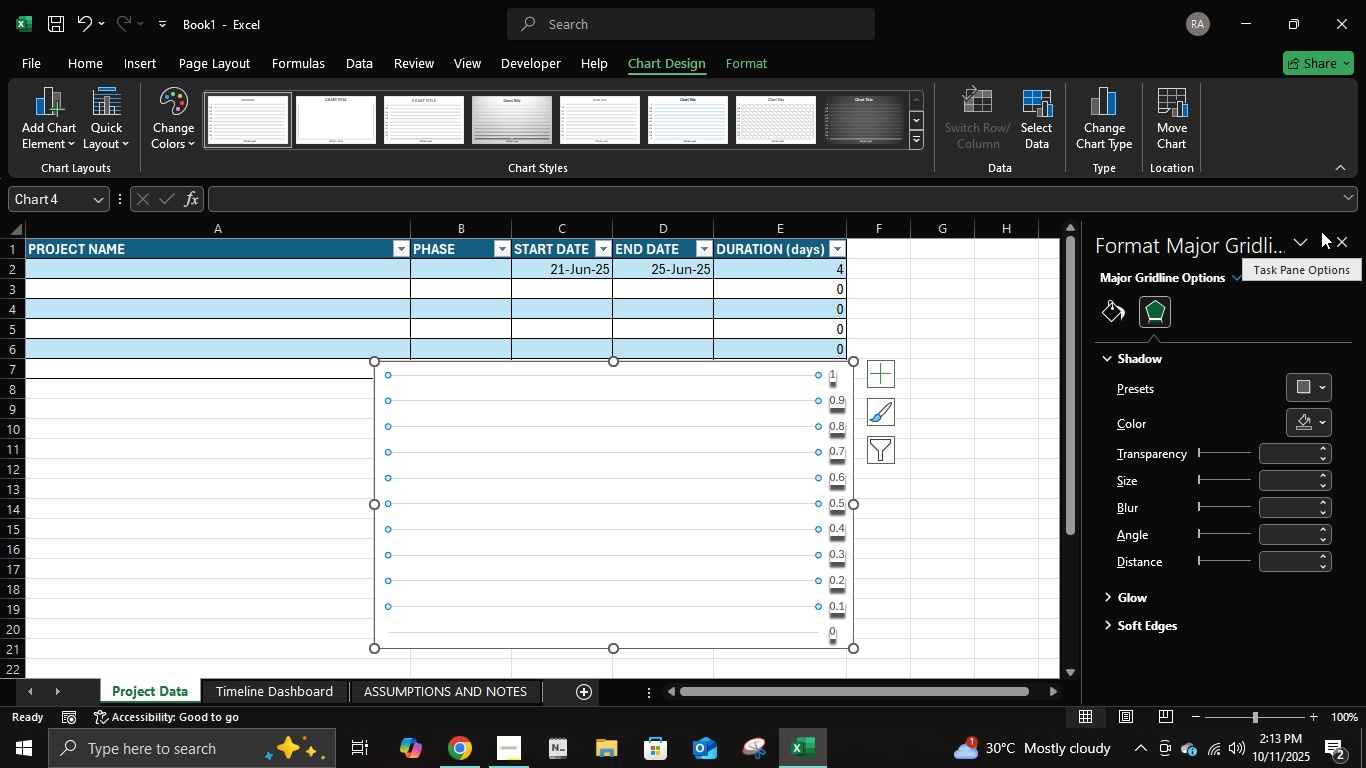 
left_click([1337, 248])
 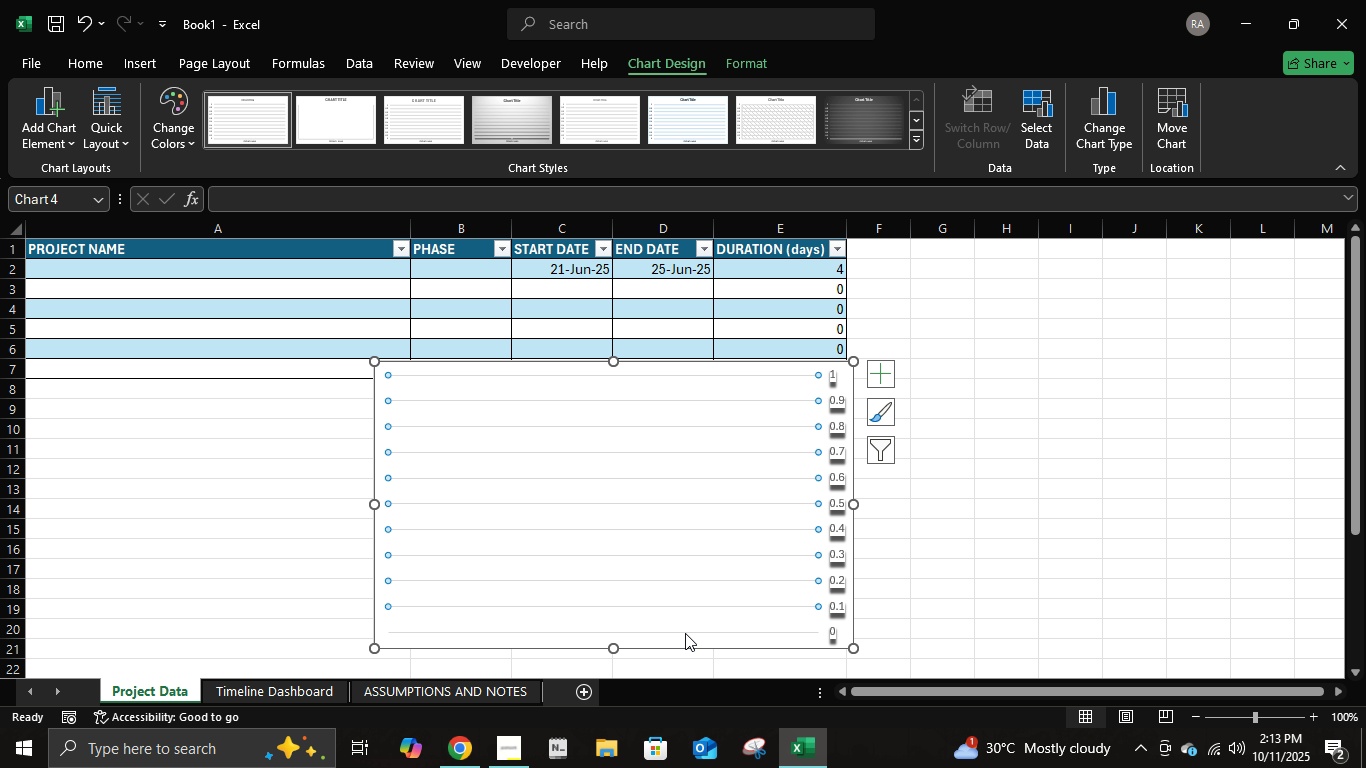 
left_click([670, 646])
 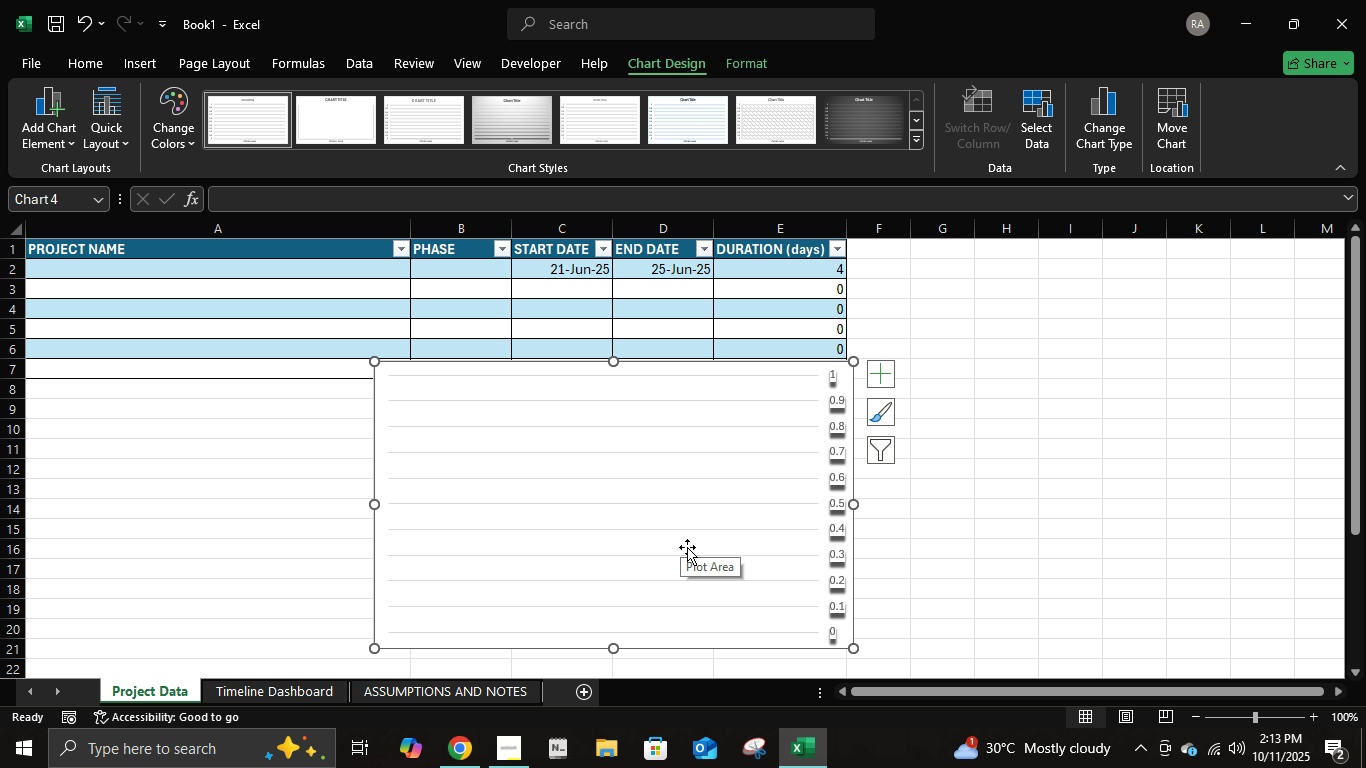 
wait(7.07)
 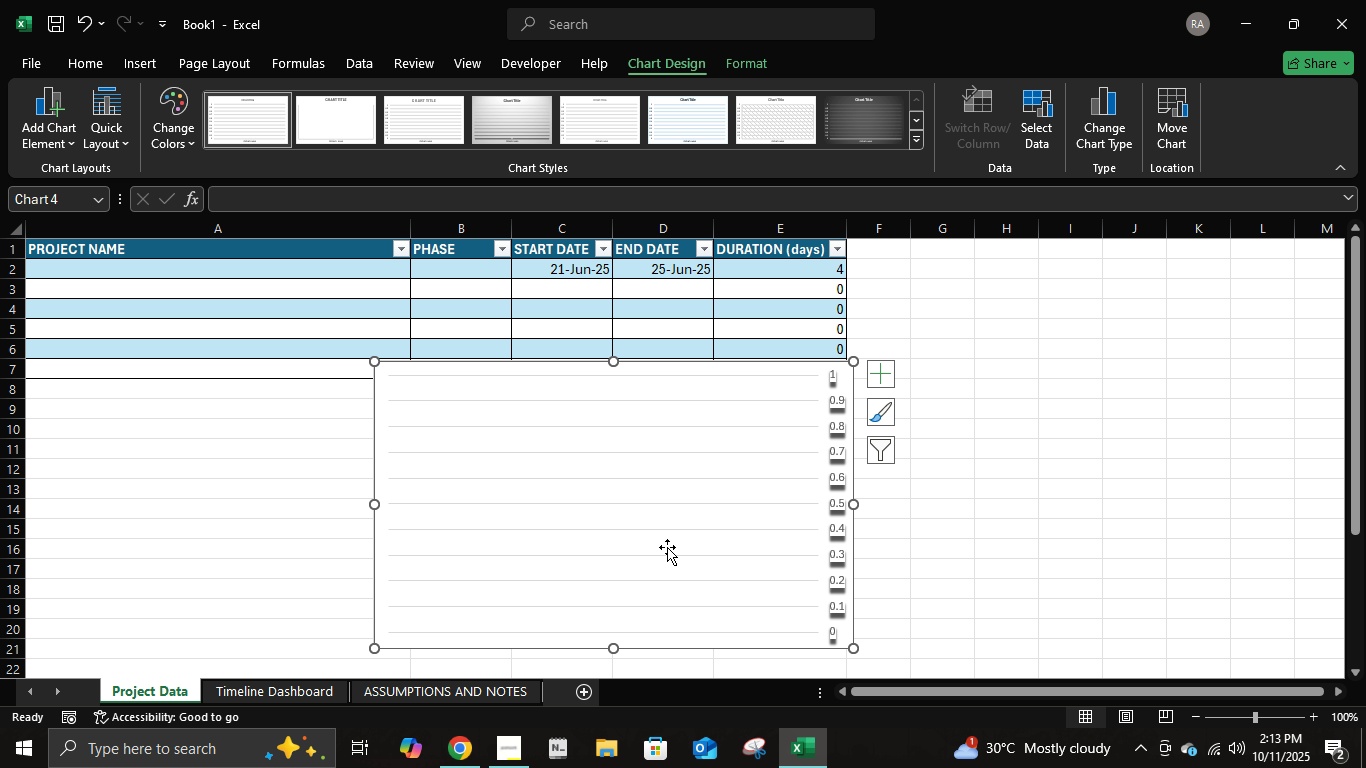 
right_click([640, 640])
 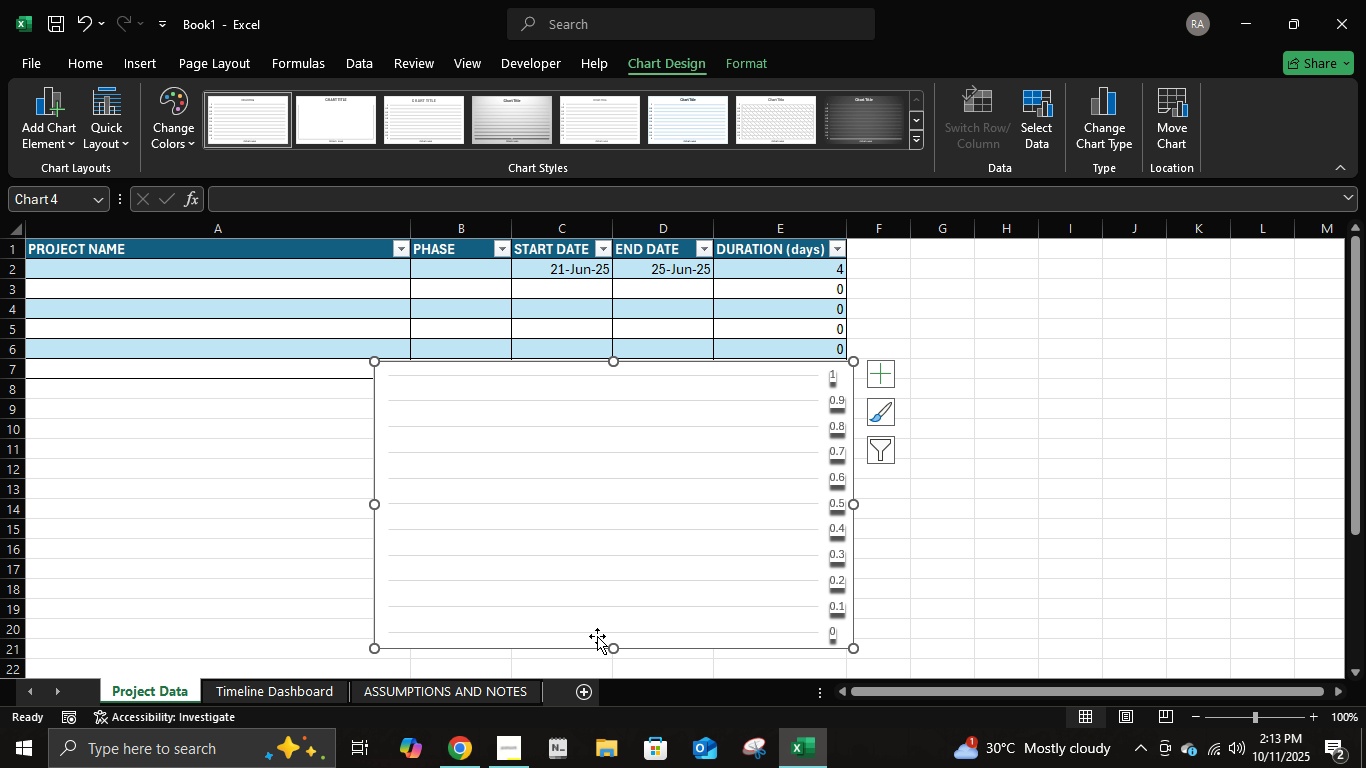 
double_click([602, 640])
 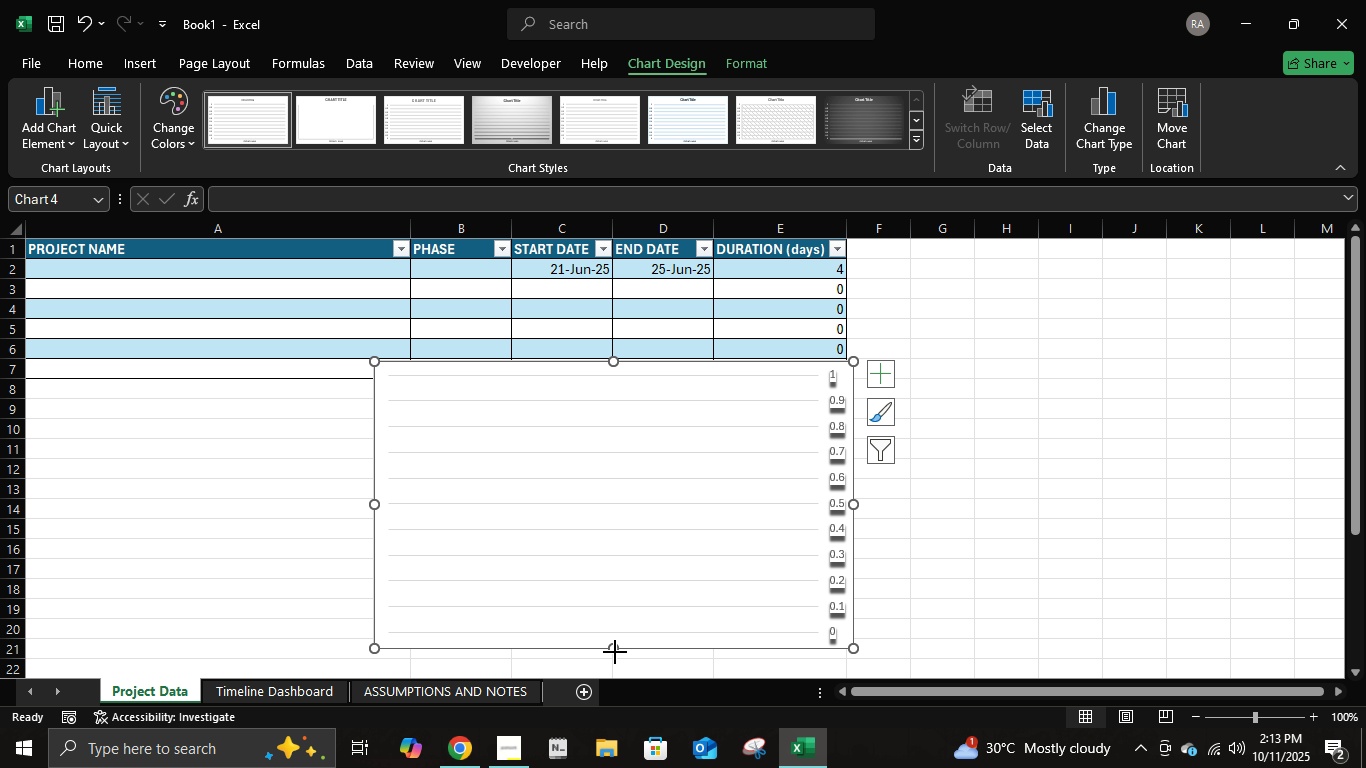 
left_click([615, 652])
 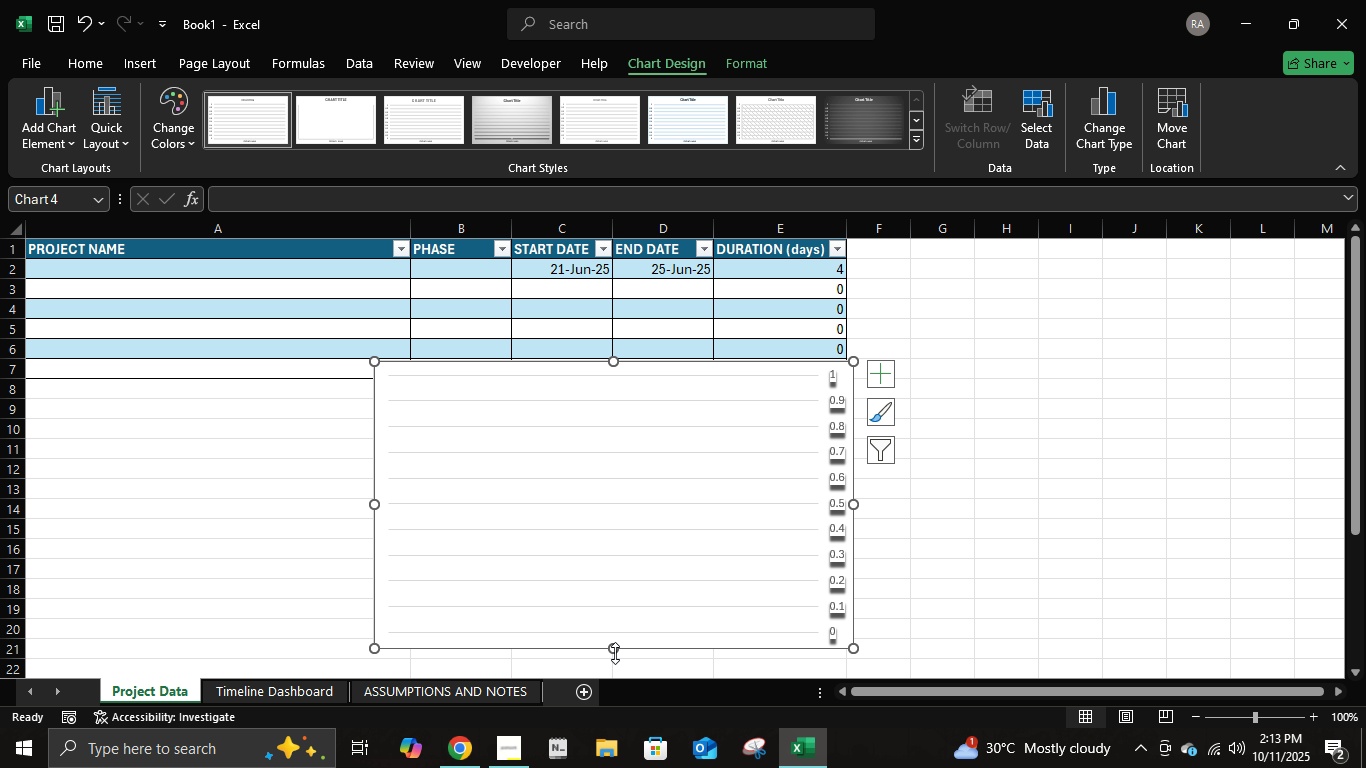 
left_click_drag(start_coordinate=[615, 652], to_coordinate=[616, 665])
 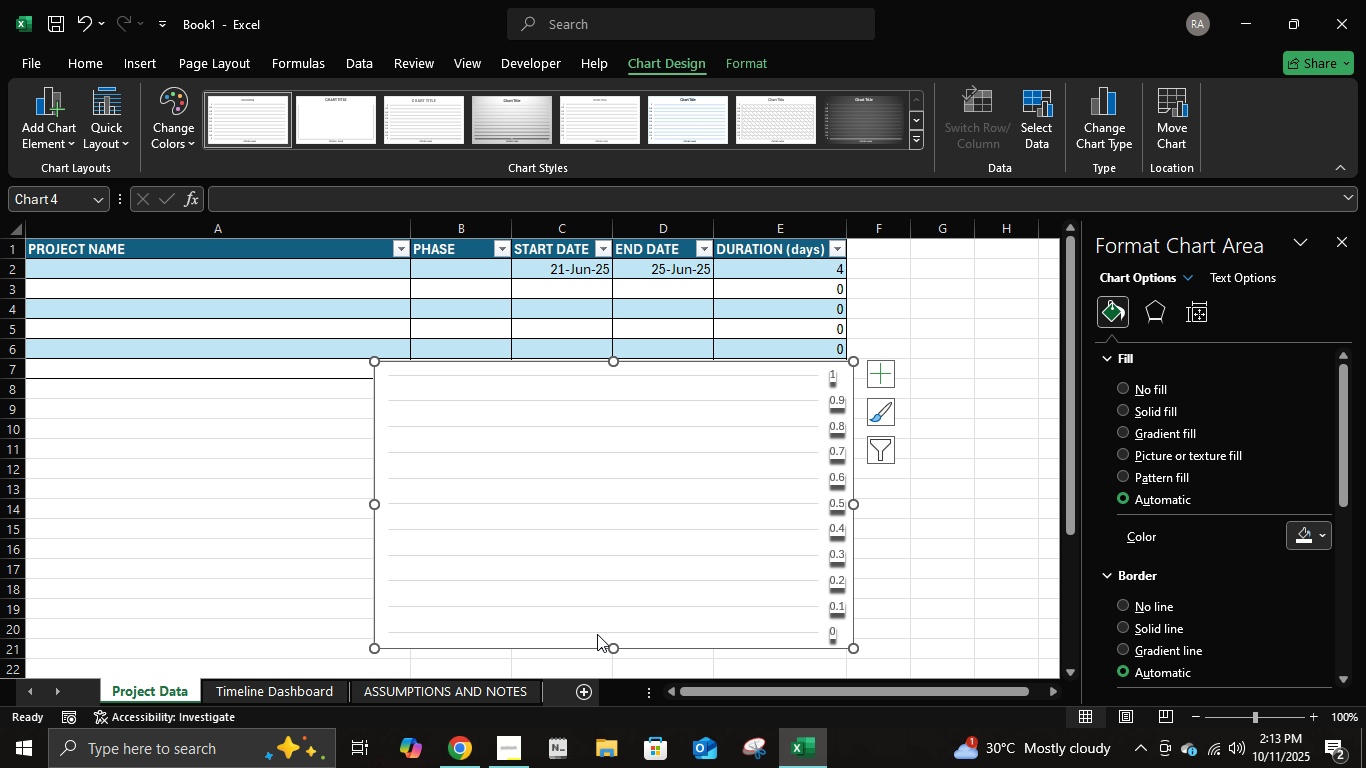 
right_click([597, 632])
 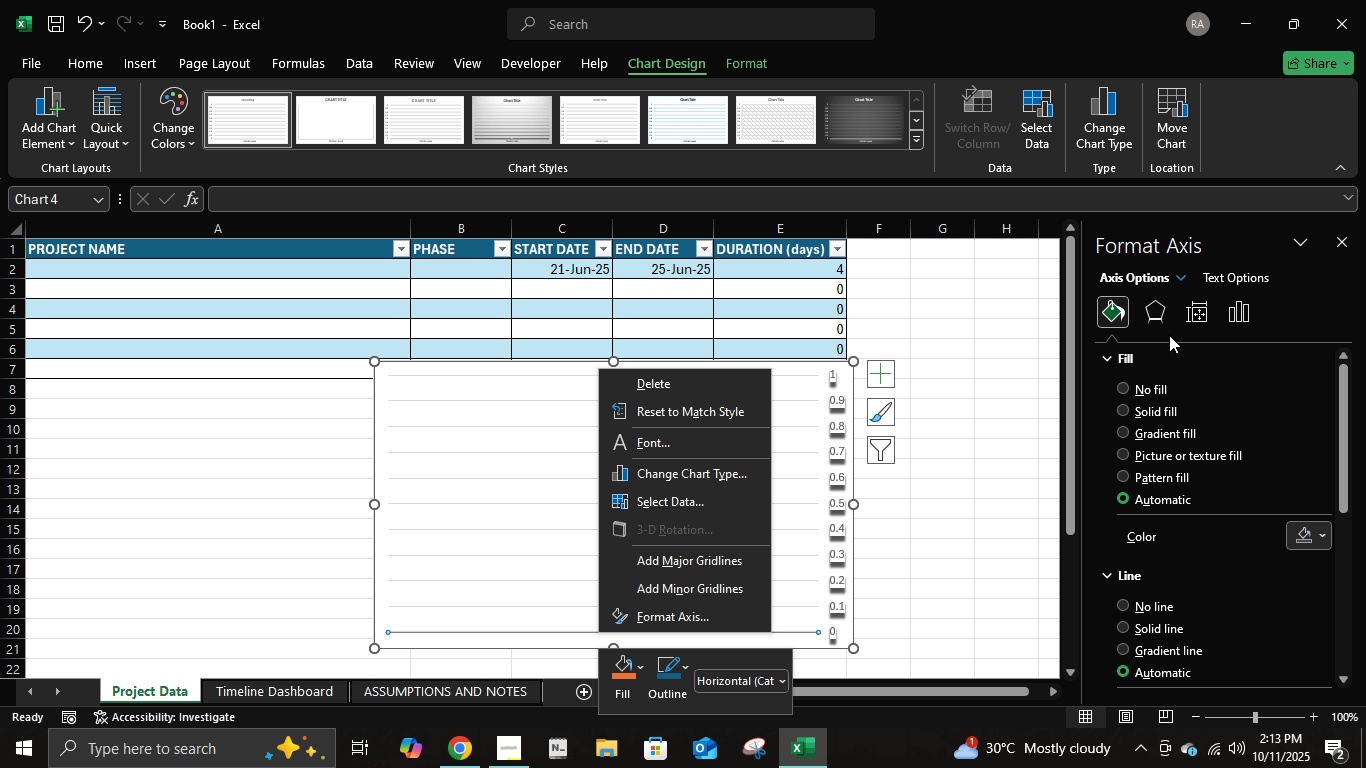 
left_click([1282, 321])
 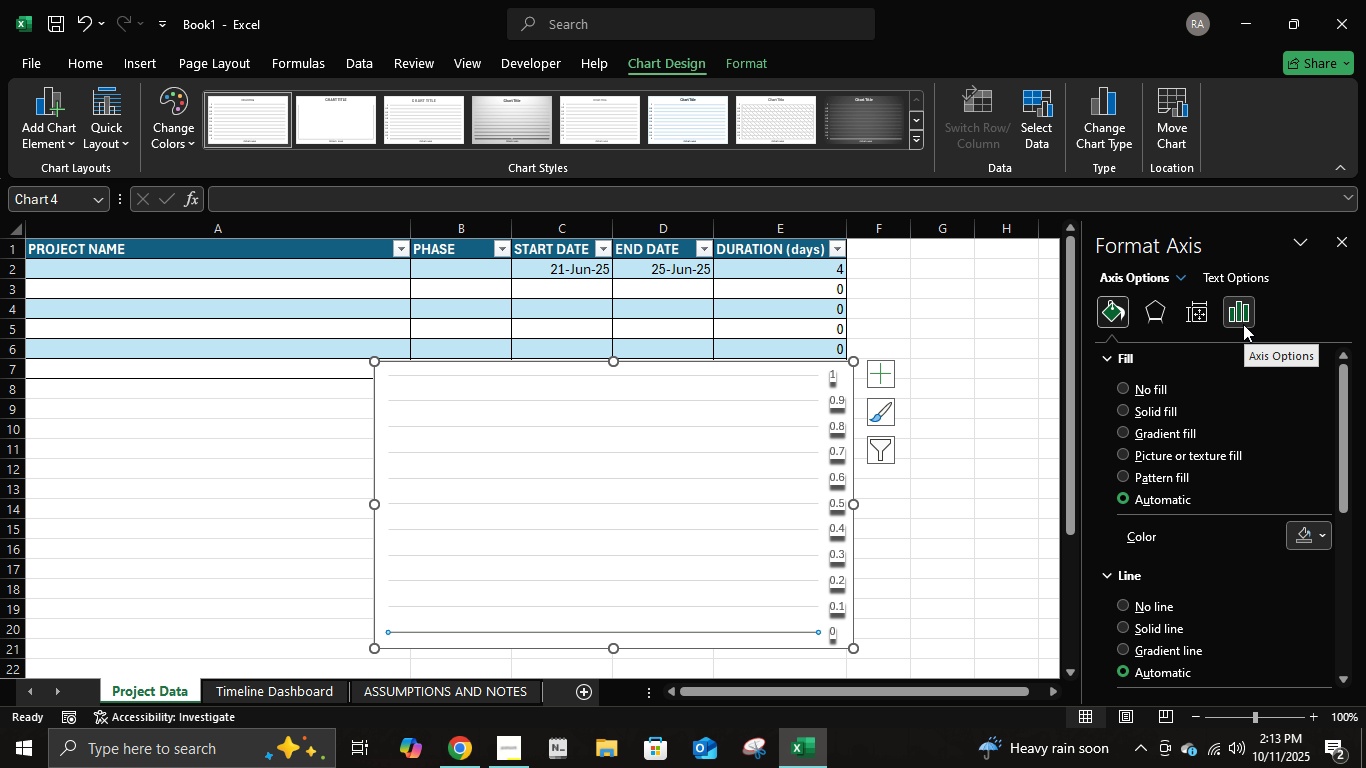 
scroll: coordinate [1193, 518], scroll_direction: down, amount: 12.0
 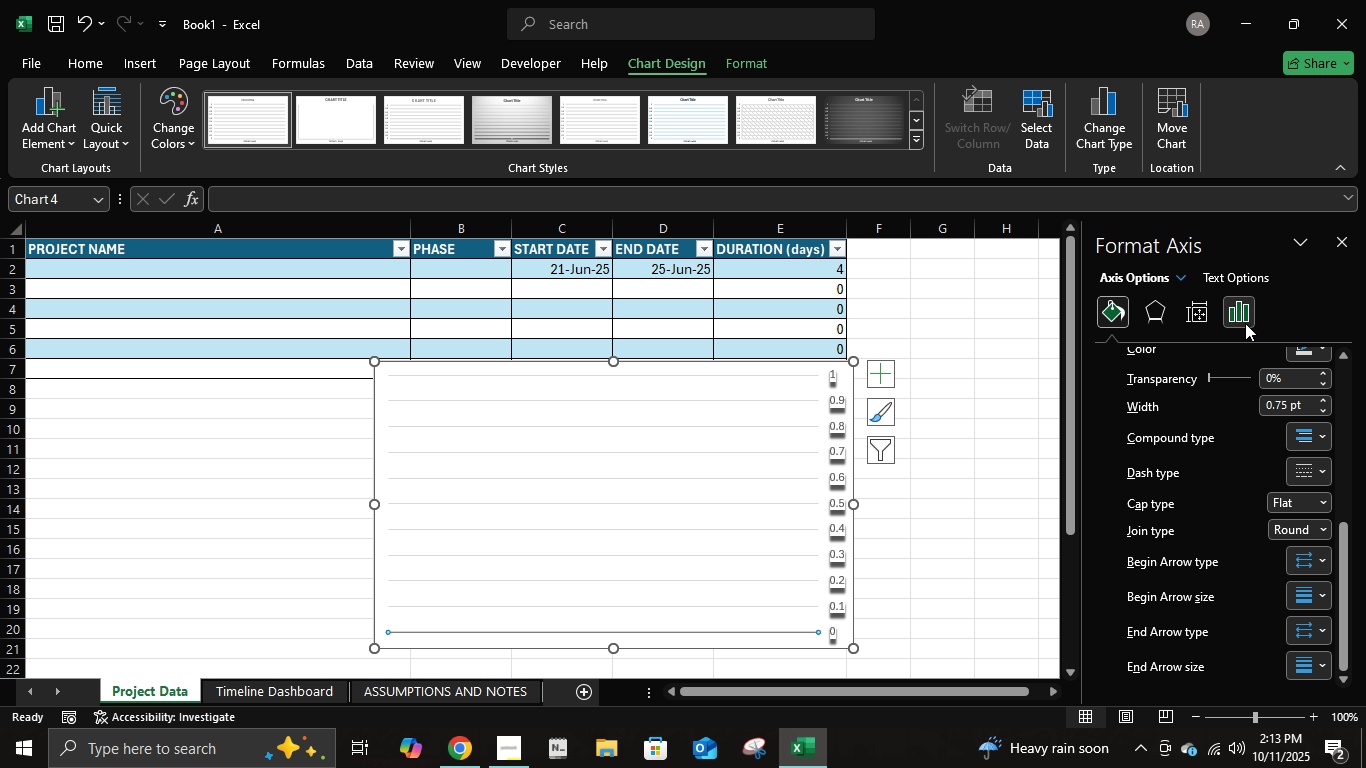 
left_click([1245, 323])
 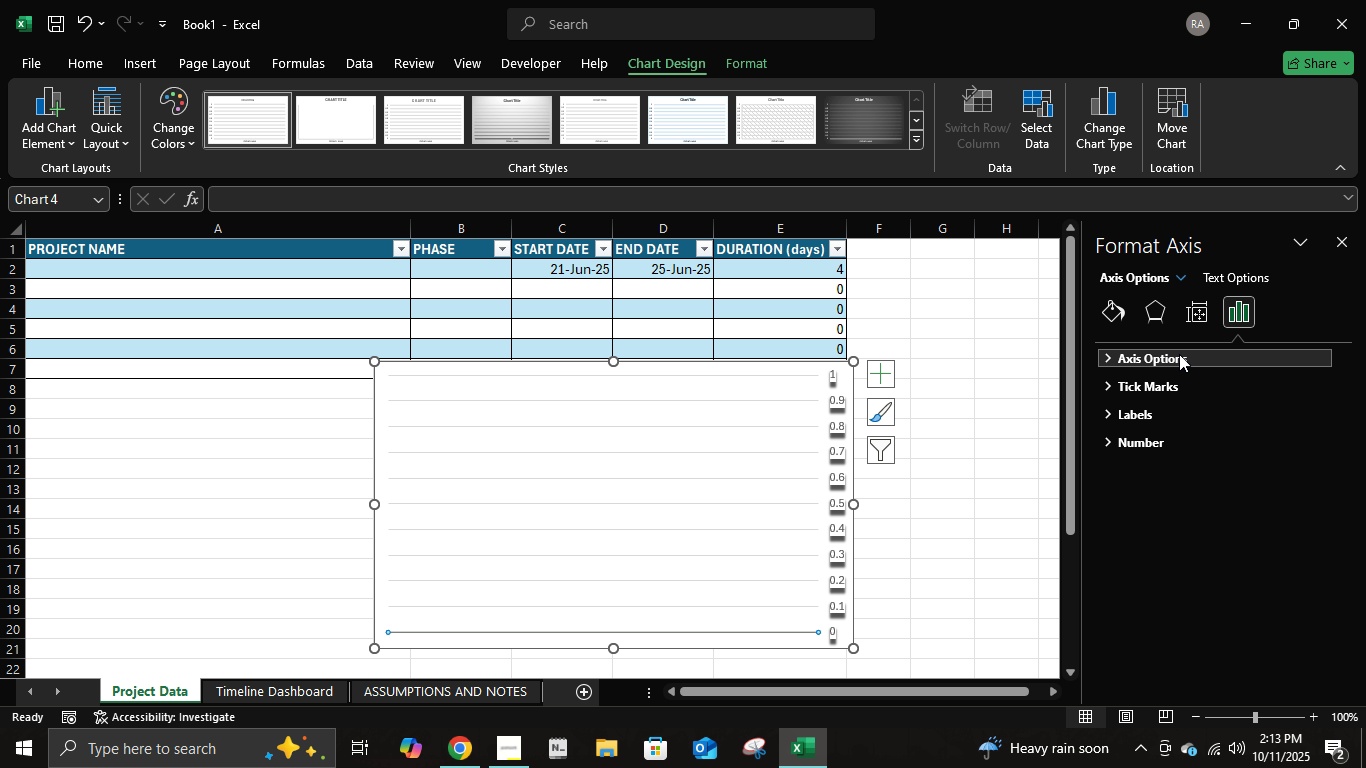 
left_click([1179, 354])
 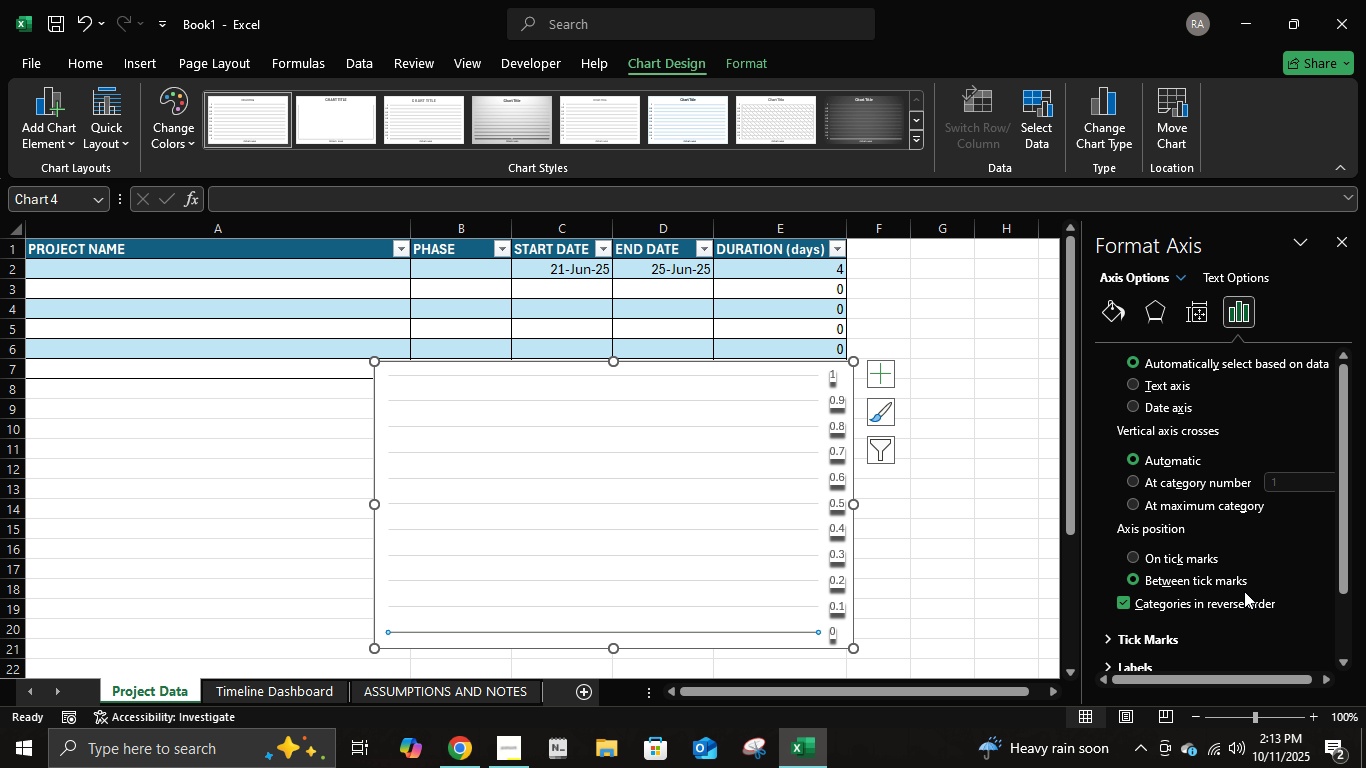 
scroll: coordinate [1244, 591], scroll_direction: down, amount: 3.0
 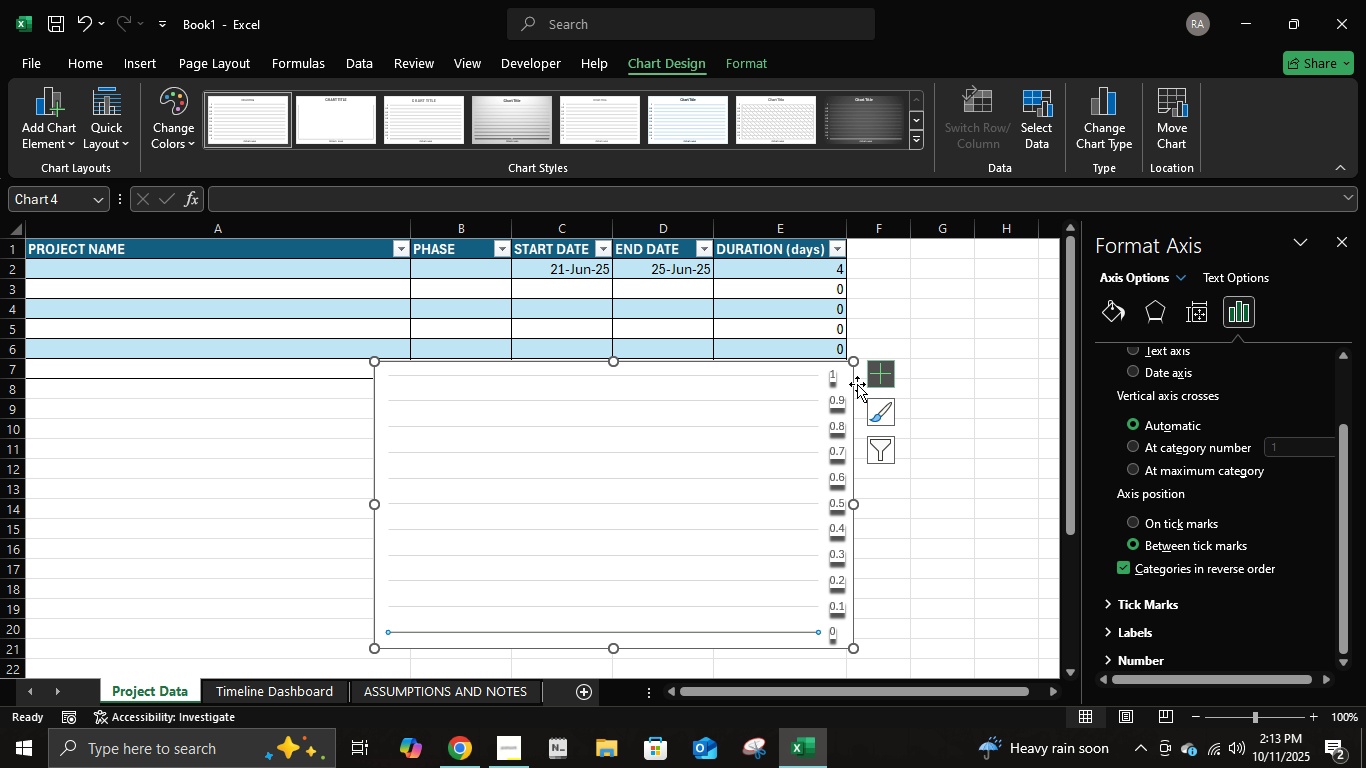 
wait(9.87)
 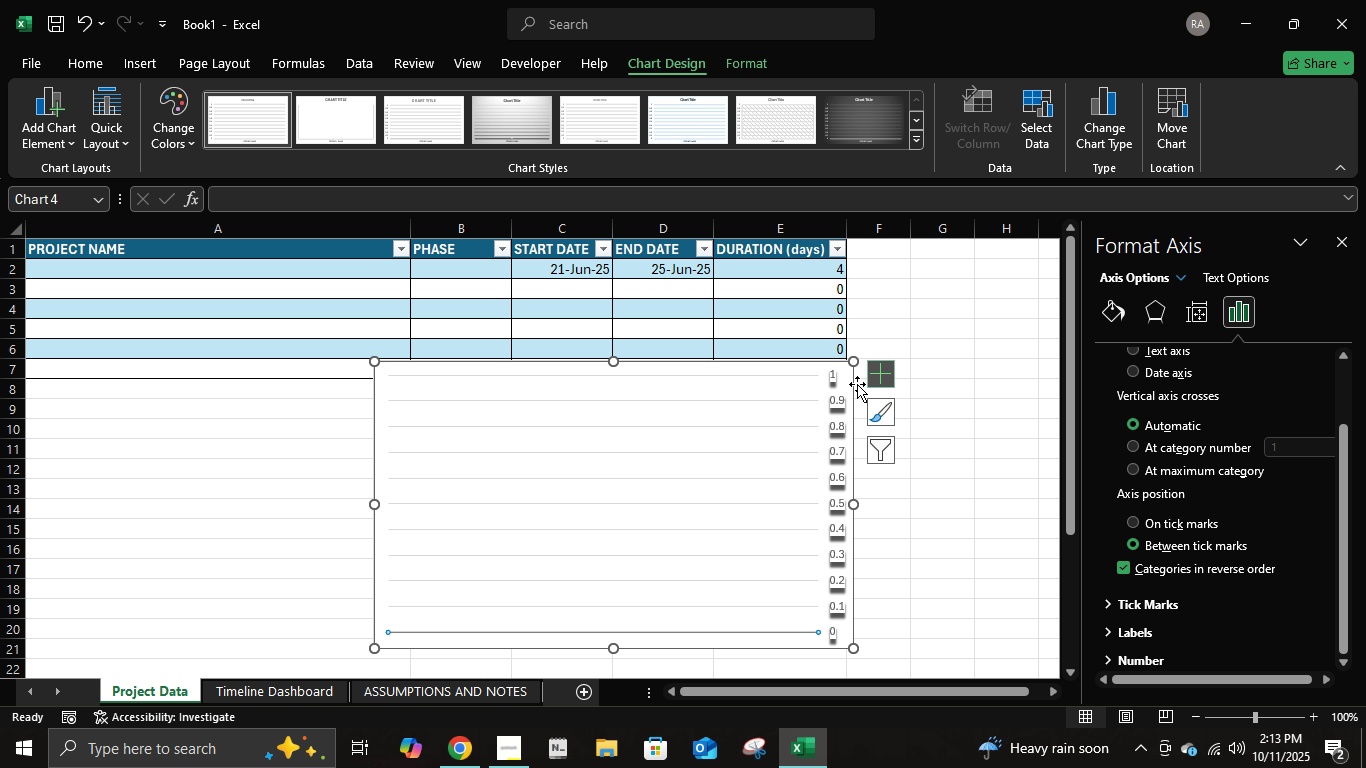 
right_click([658, 437])
 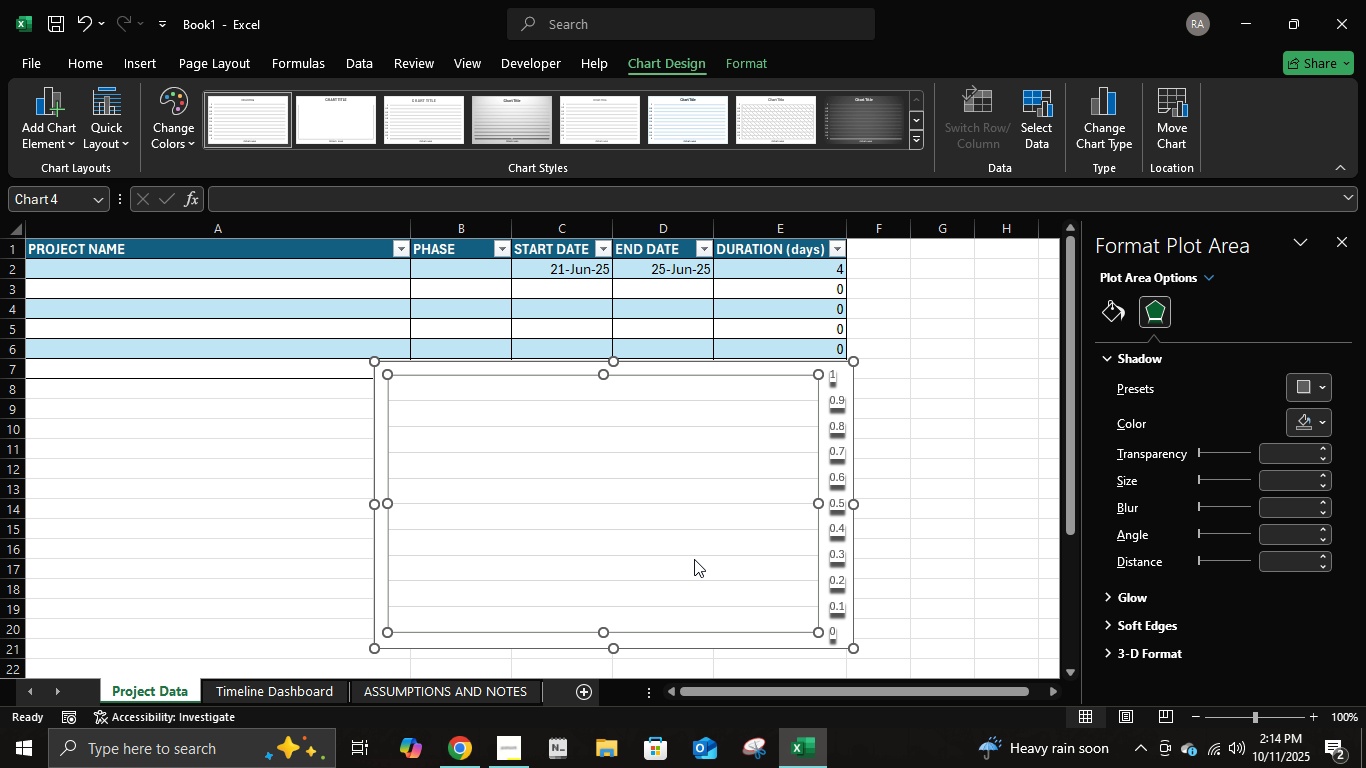 
double_click([694, 559])
 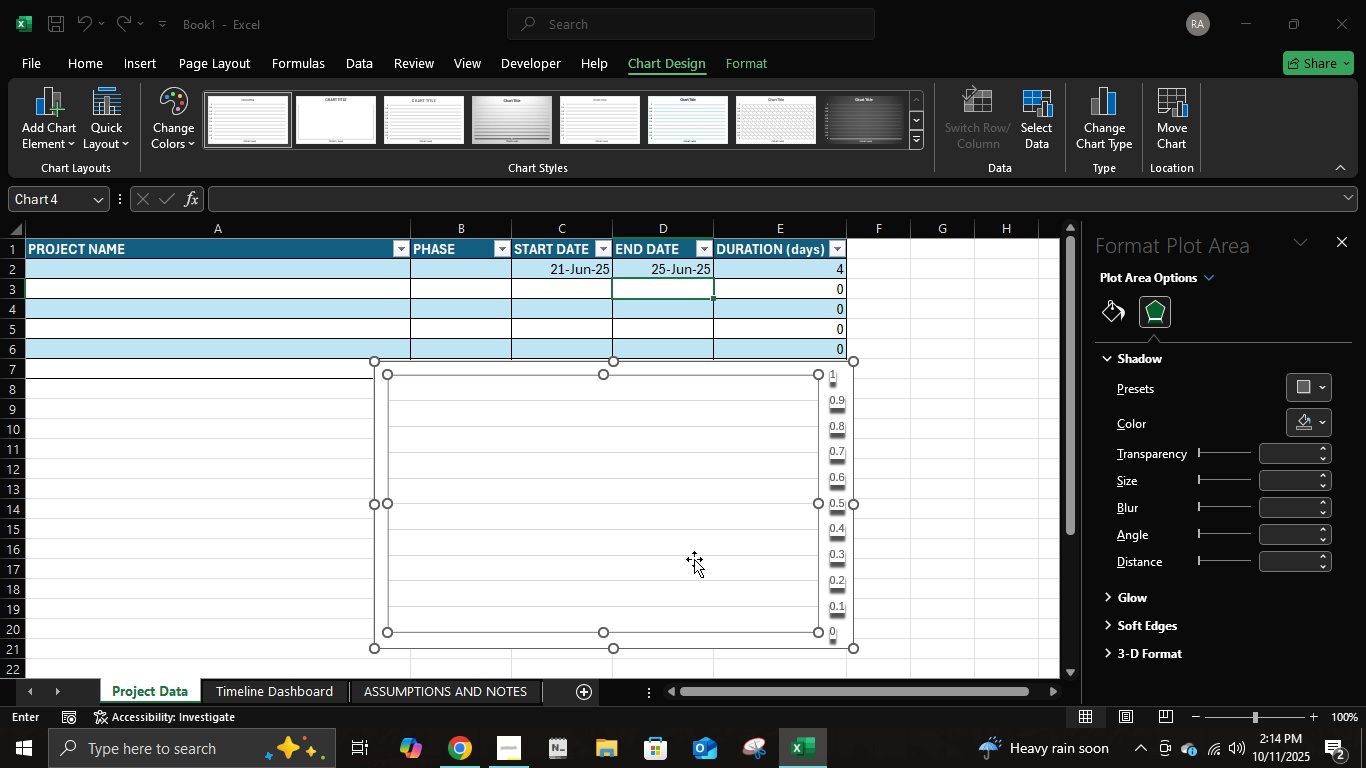 
triple_click([694, 559])
 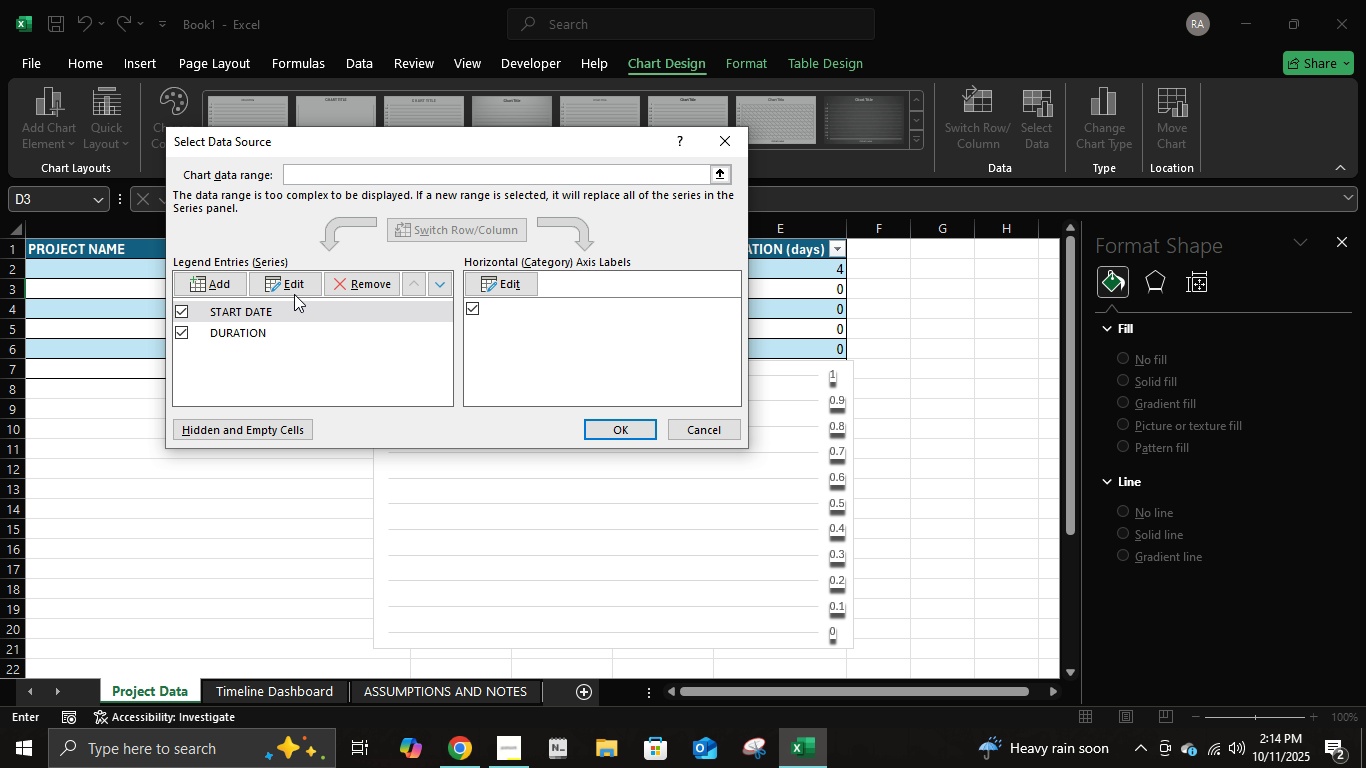 
wait(5.44)
 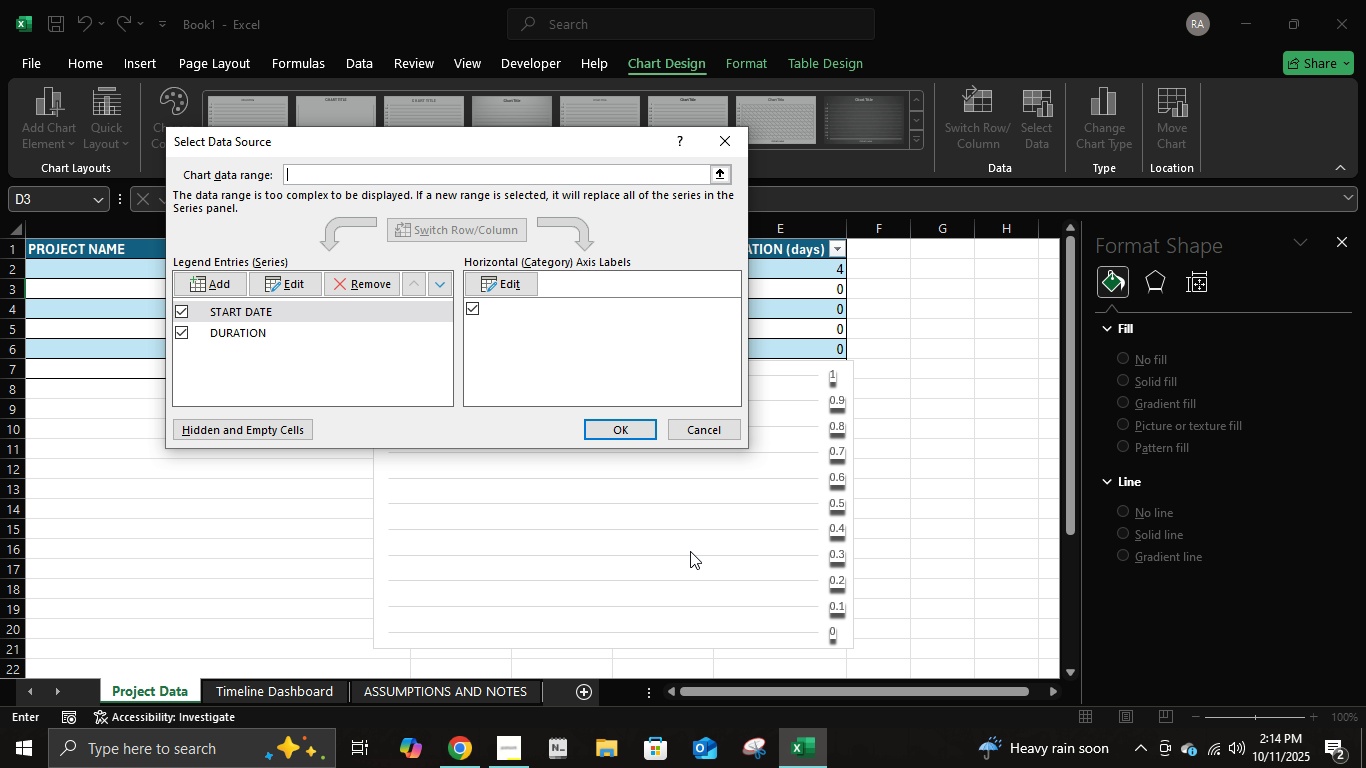 
left_click([435, 285])
 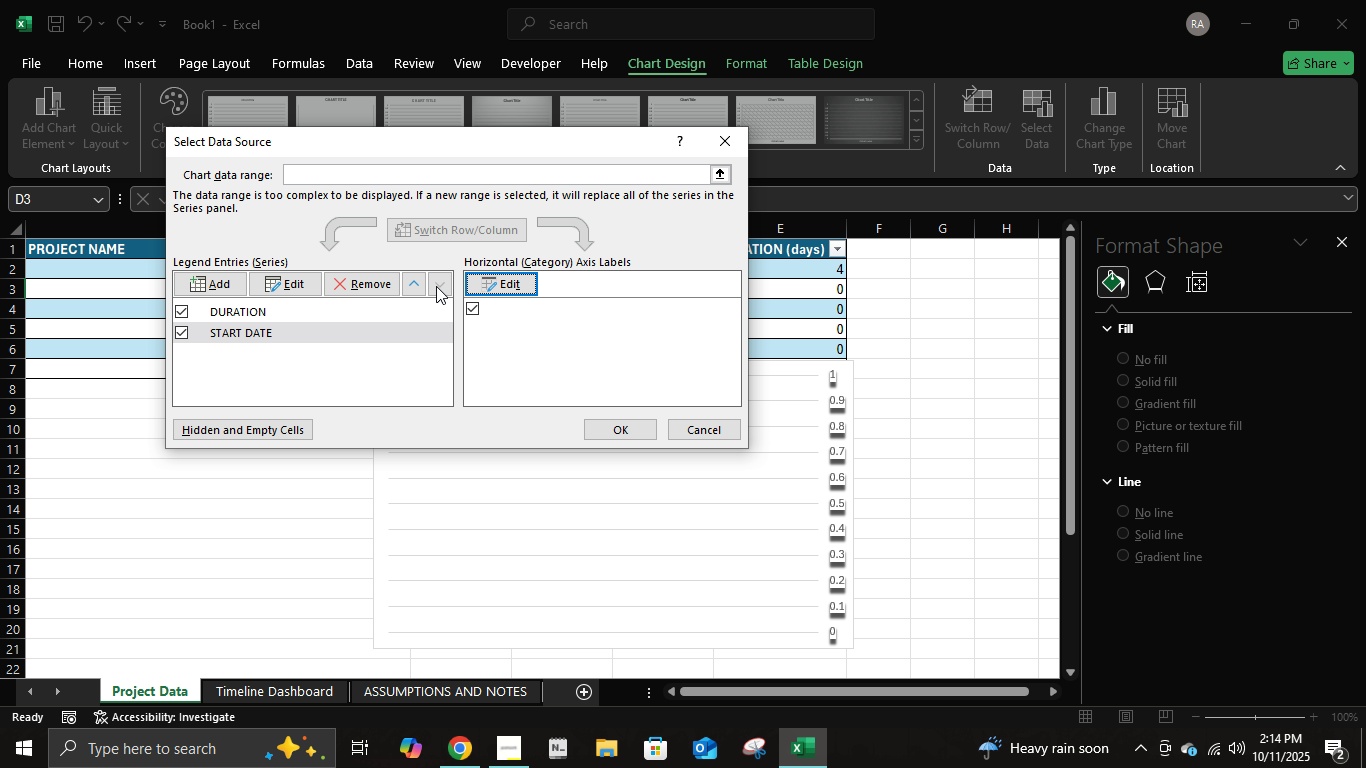 
double_click([435, 285])
 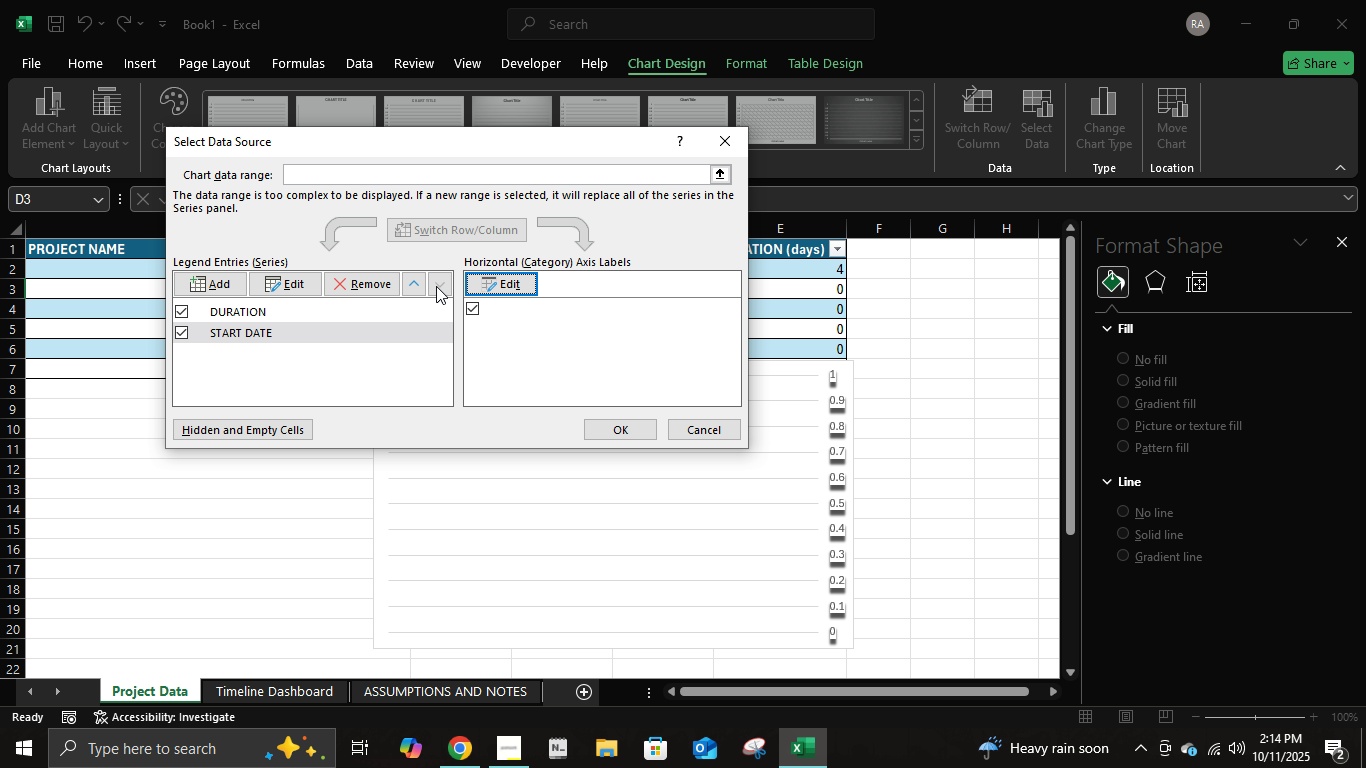 
triple_click([435, 285])
 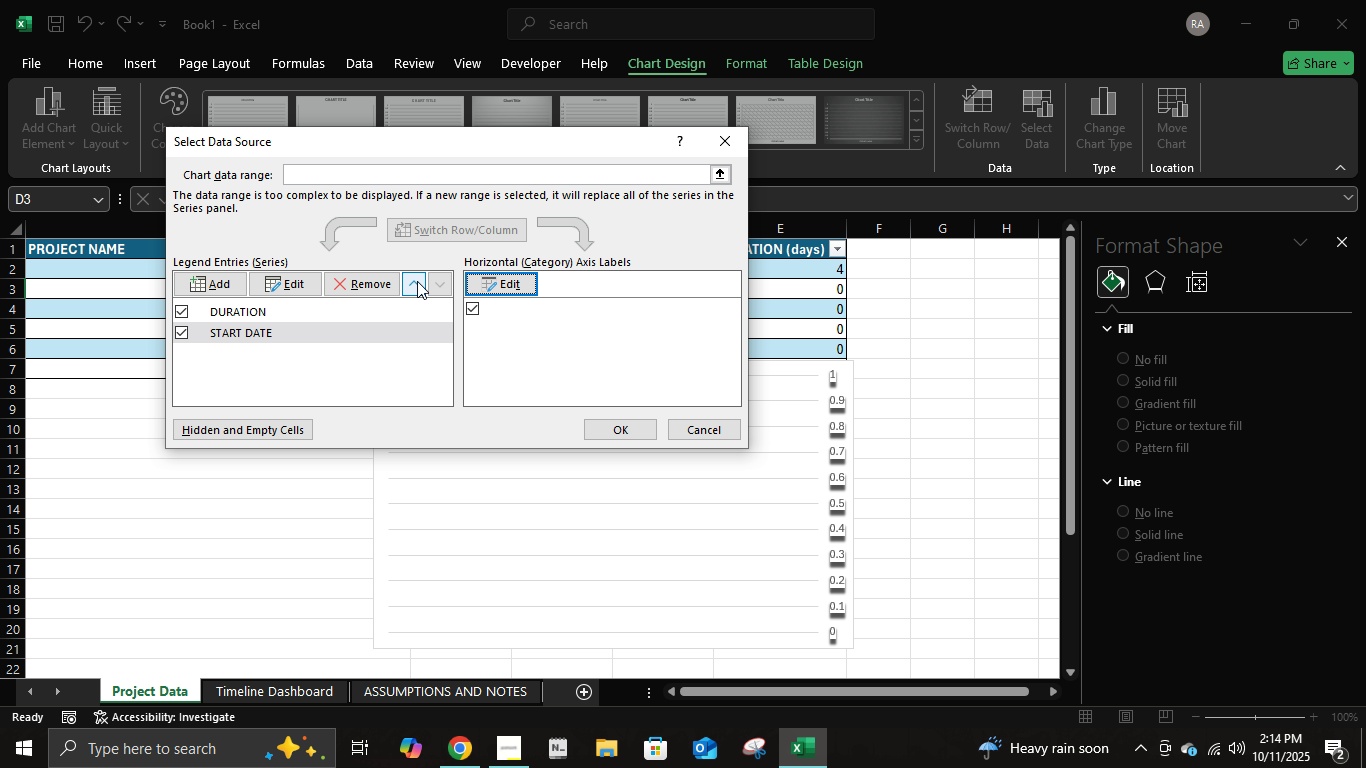 
left_click([416, 280])
 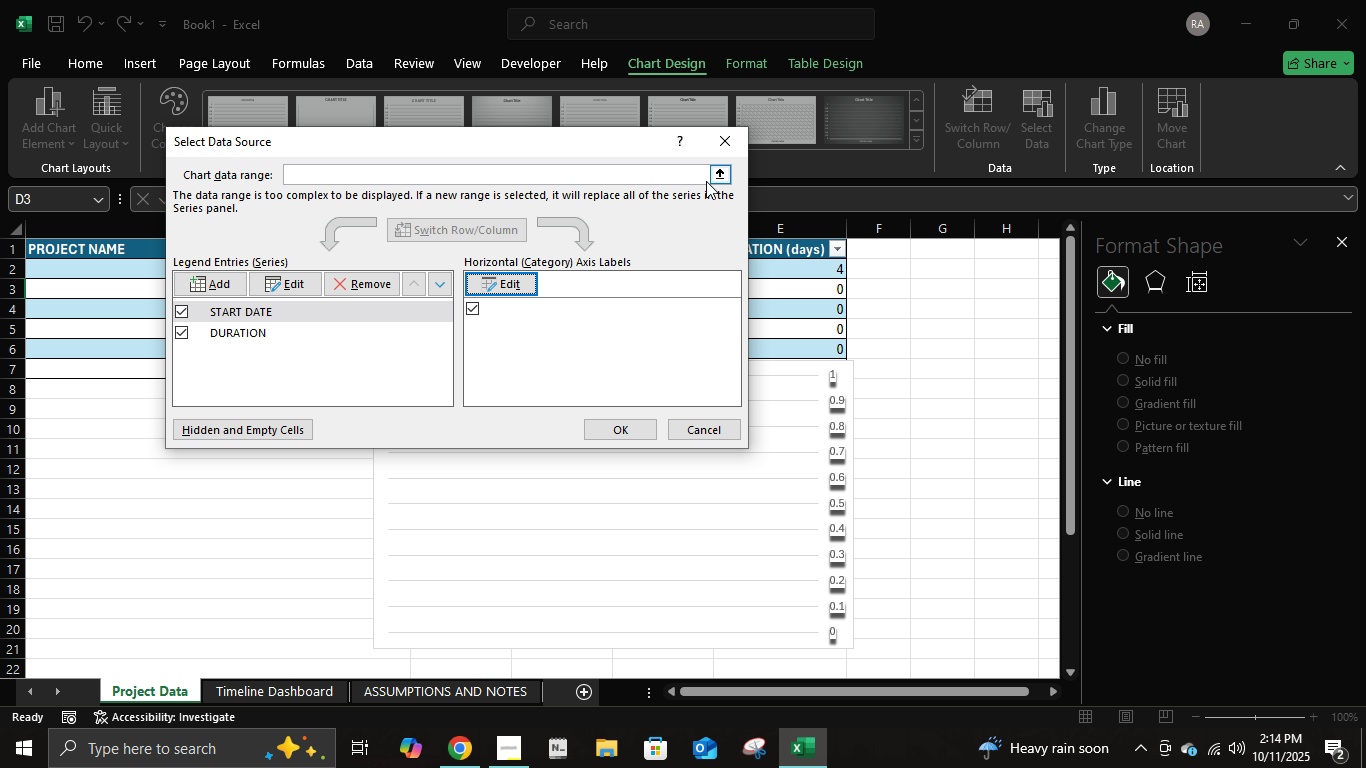 
left_click([719, 176])
 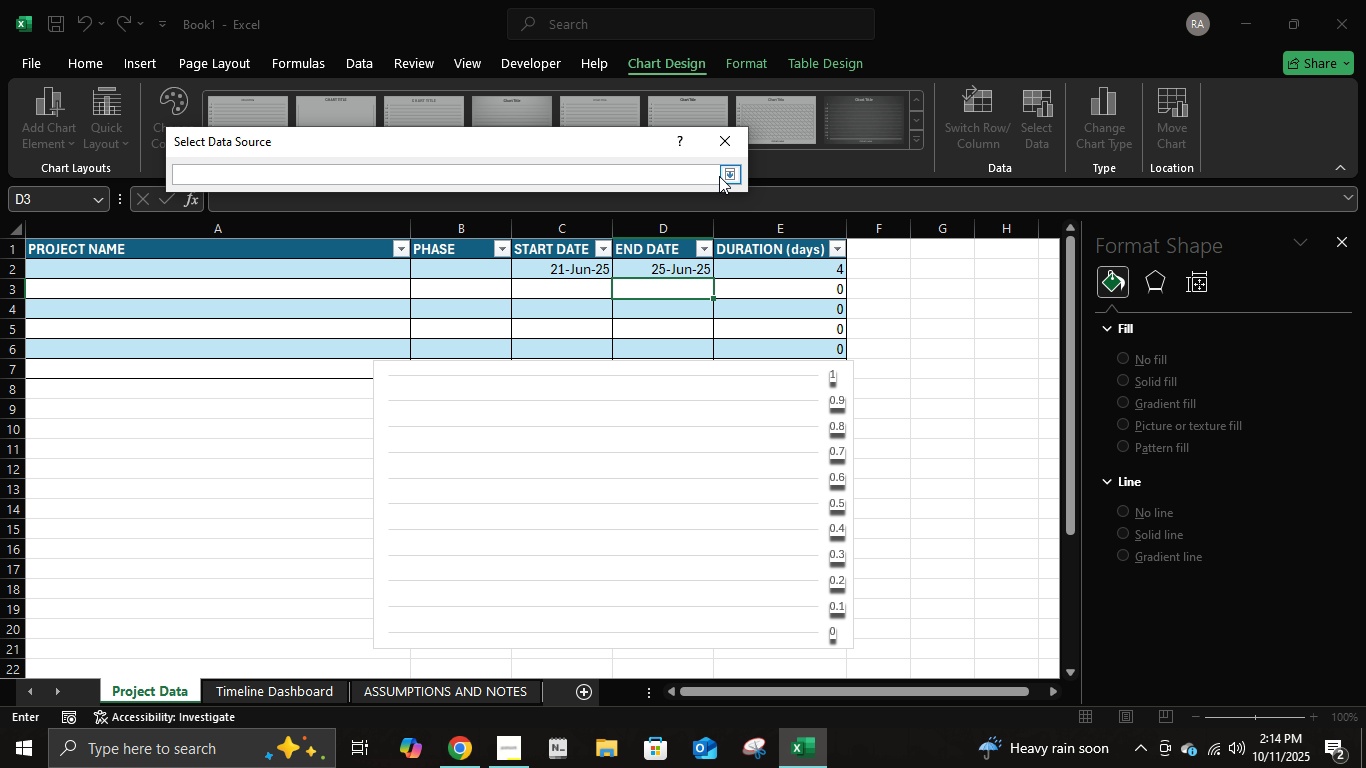 
left_click([719, 176])
 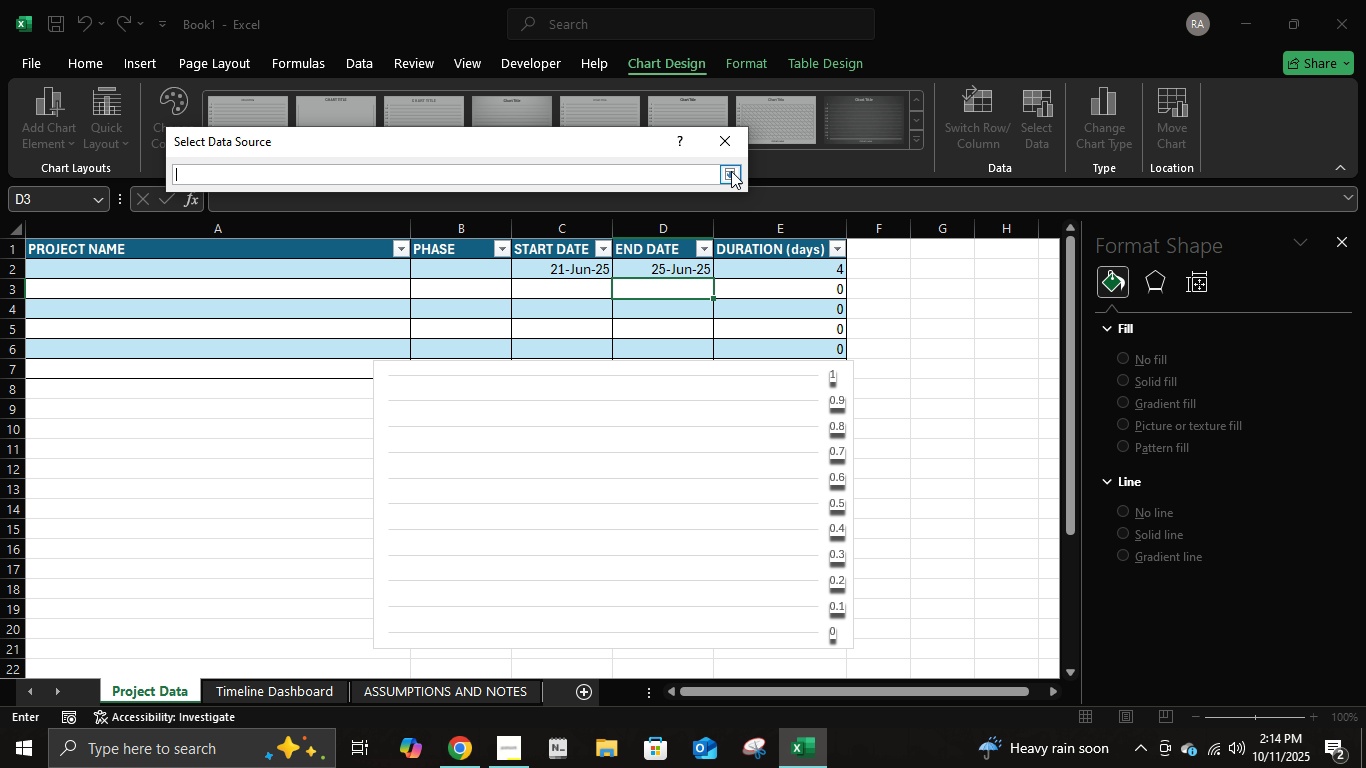 
double_click([731, 171])
 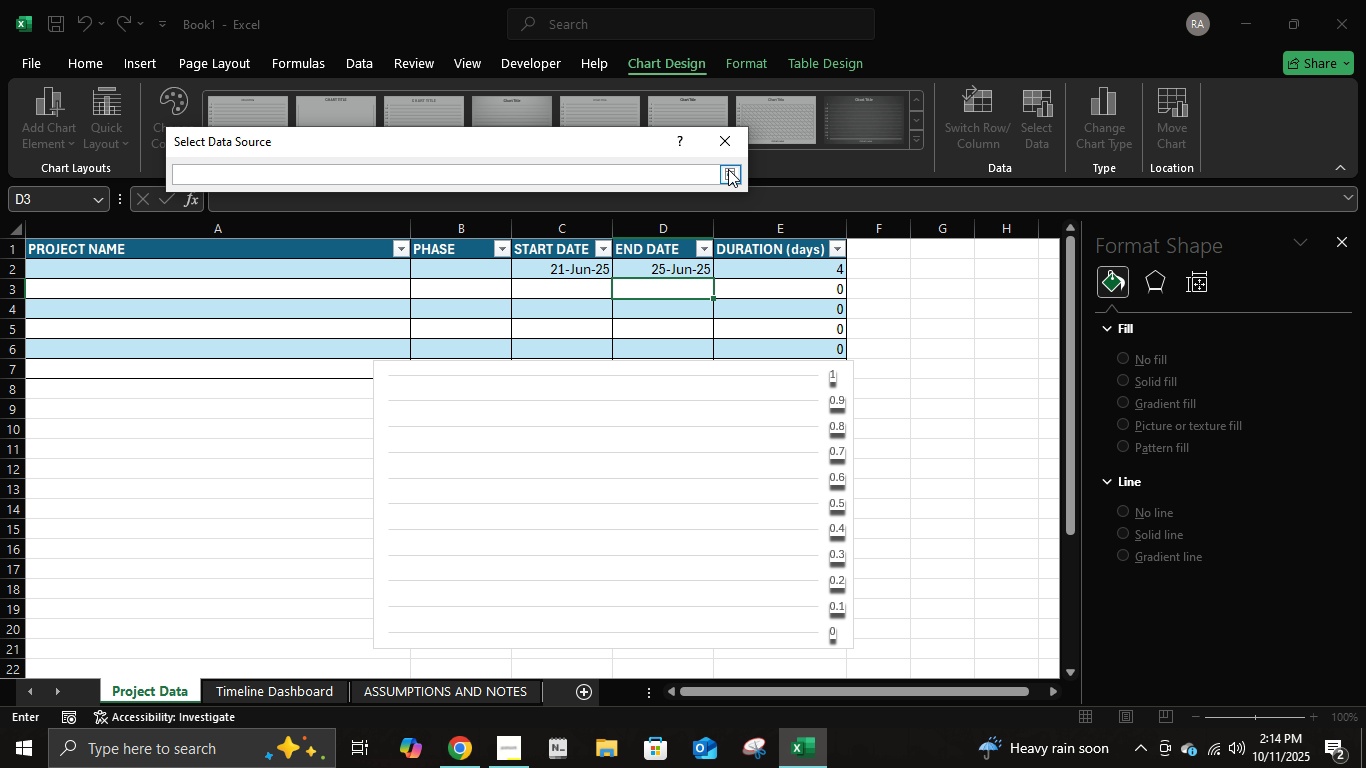 
left_click([728, 169])
 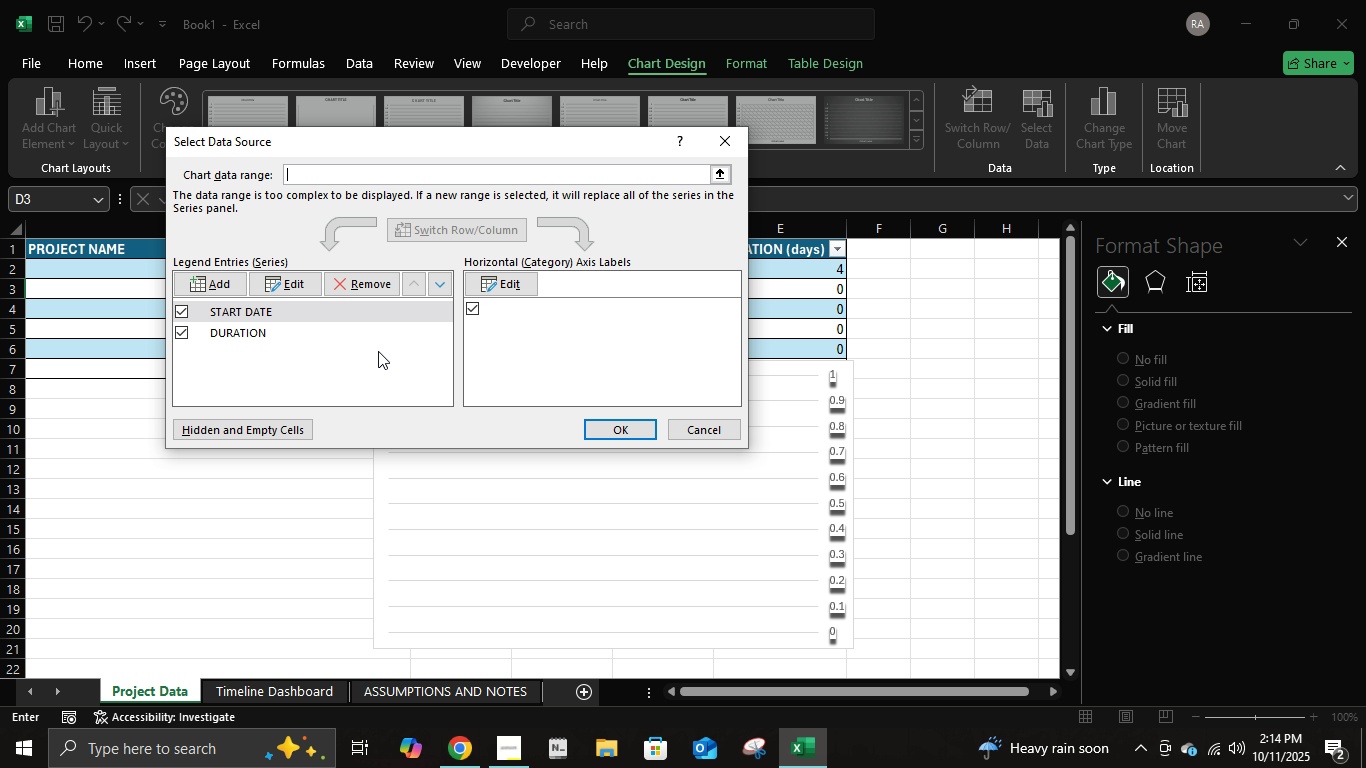 
type(=p)
key(Backspace)
type(Project)
key(Backspace)
type(t_Data)
 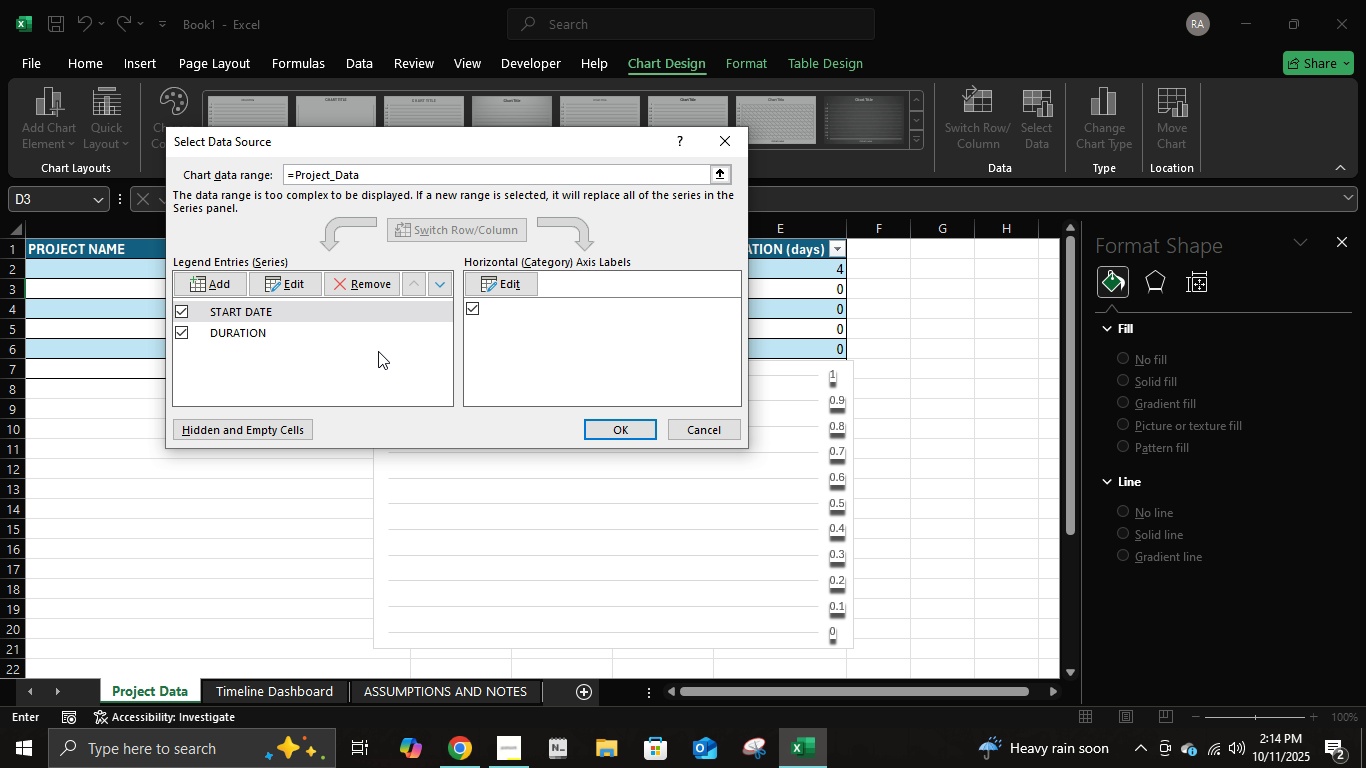 
type( )
key(Backspace)
type({)
key(Backspace)
type([Start Dat})
key(Backspace)
type(e])
 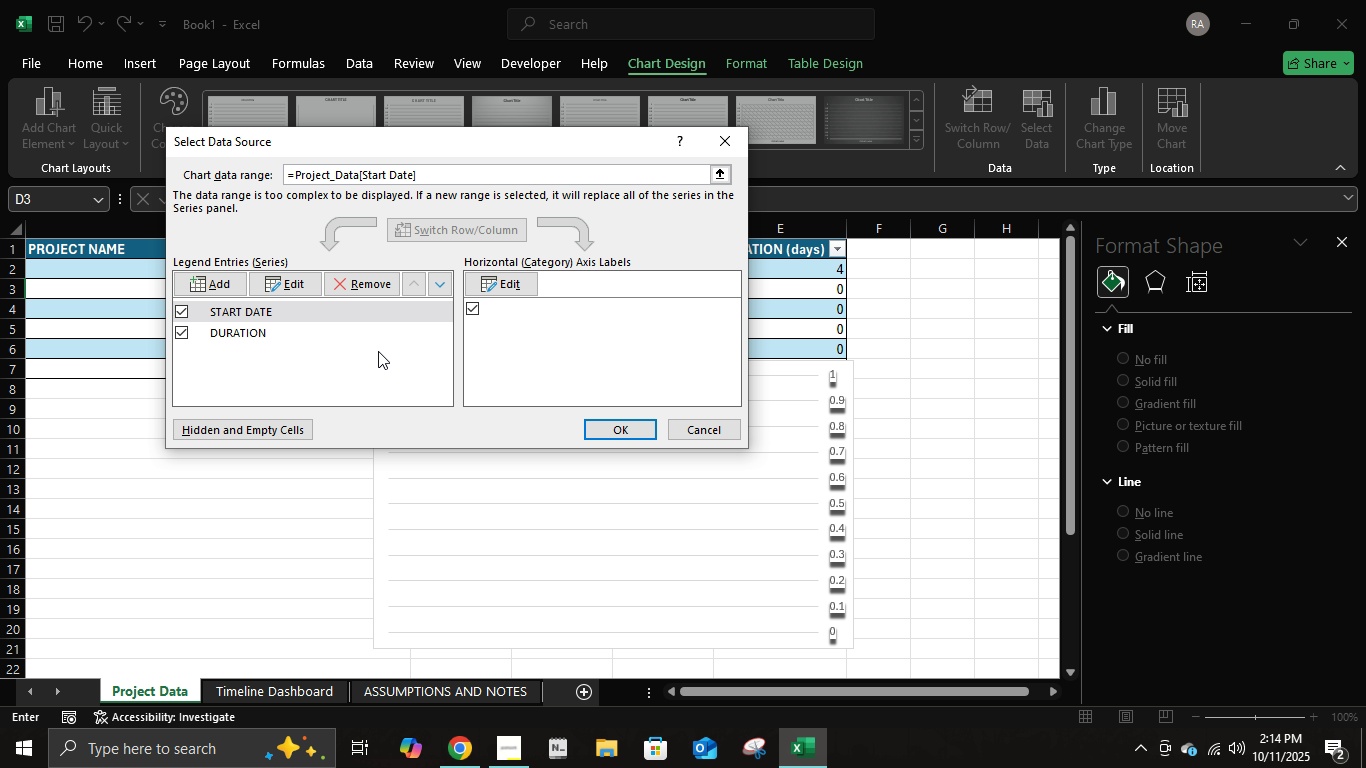 
wait(5.23)
 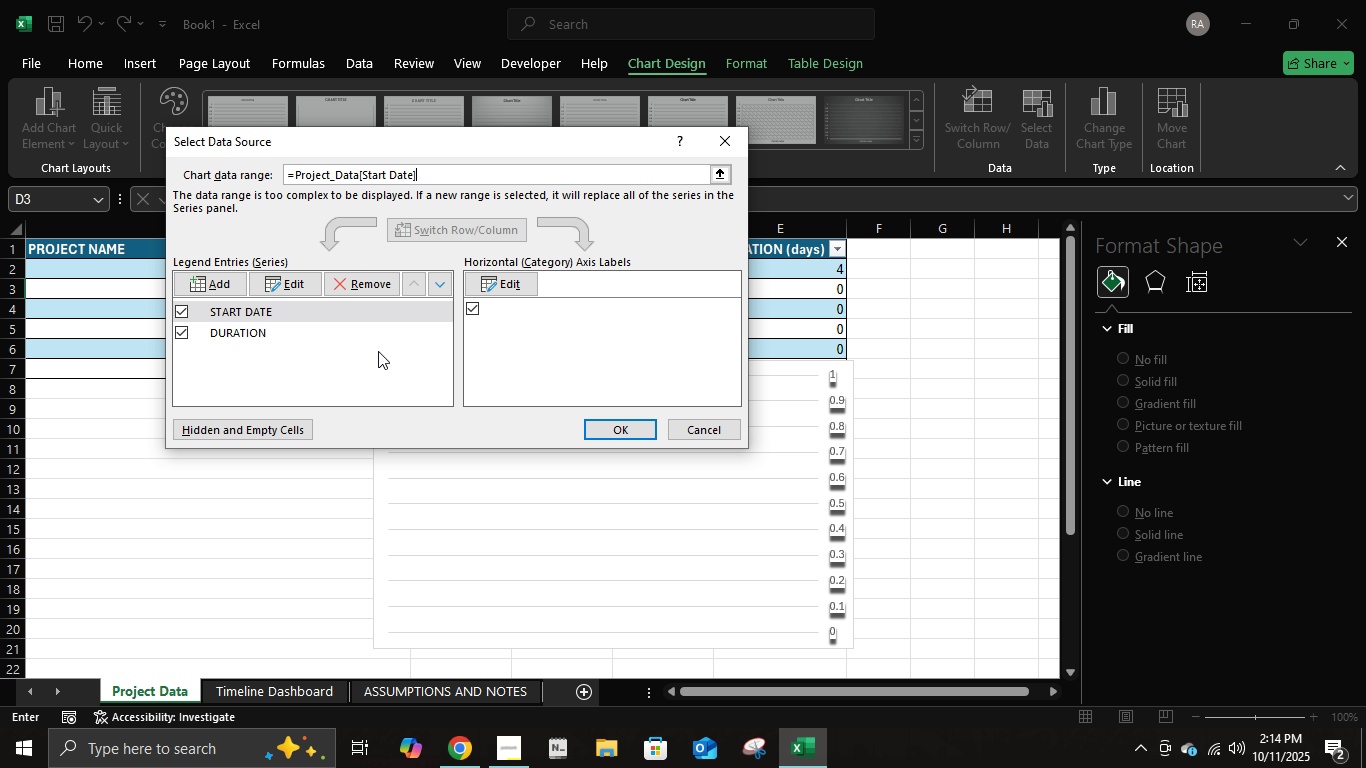 
right_click([723, 453])
 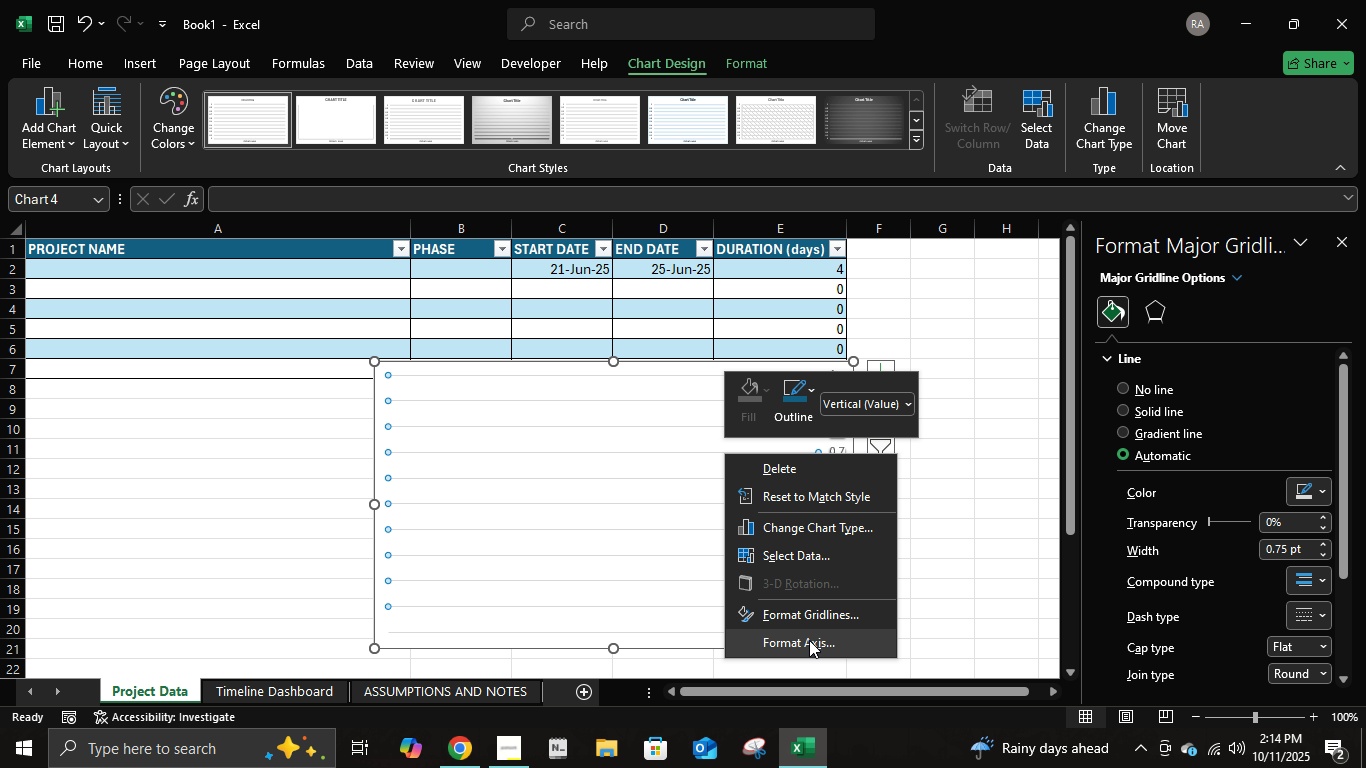 
left_click([809, 640])
 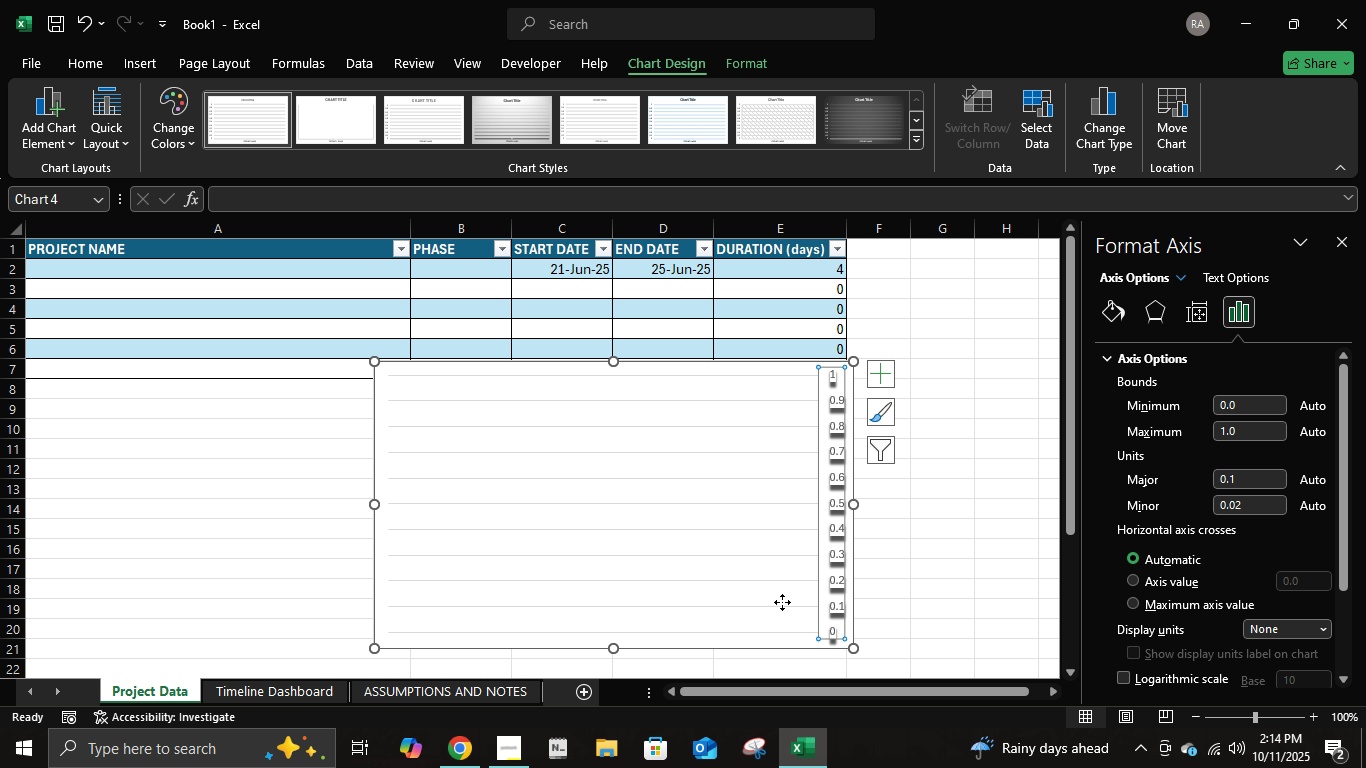 
right_click([751, 584])
 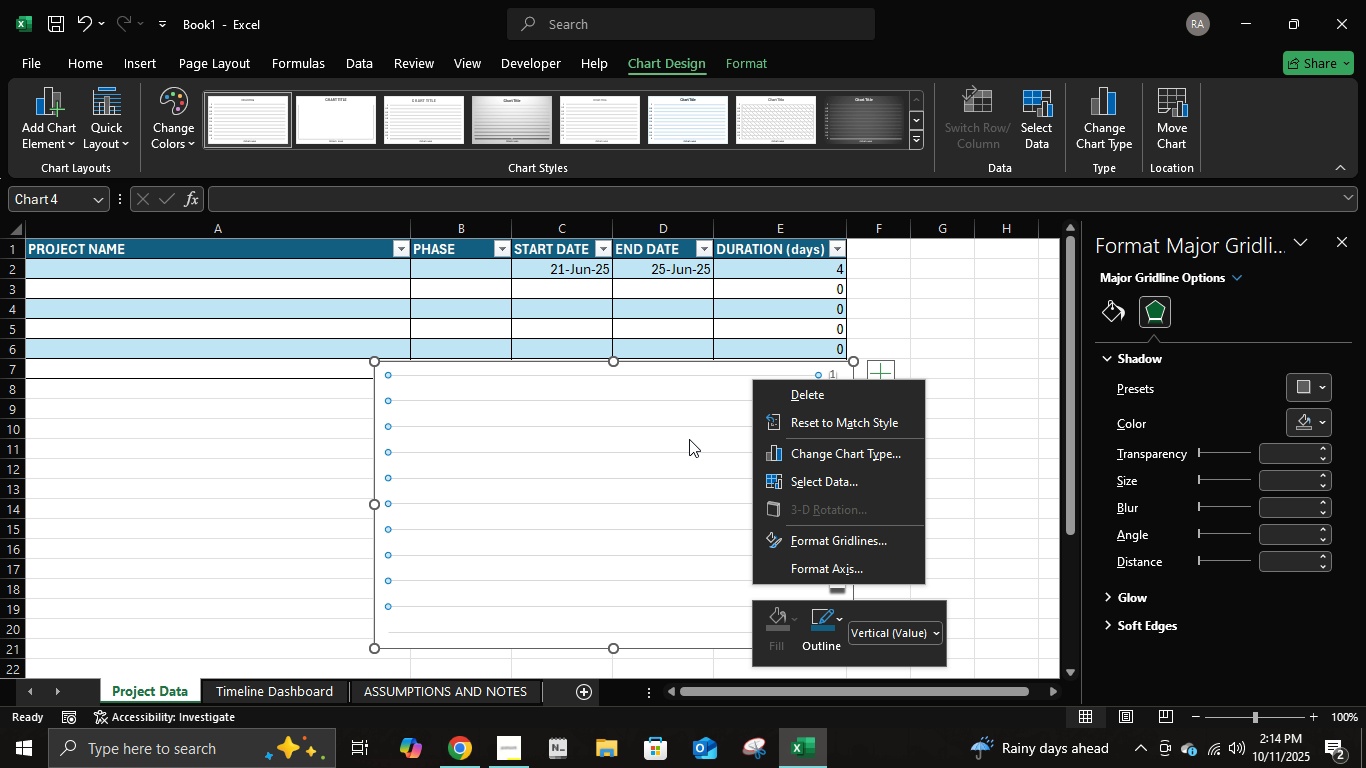 
left_click([801, 475])
 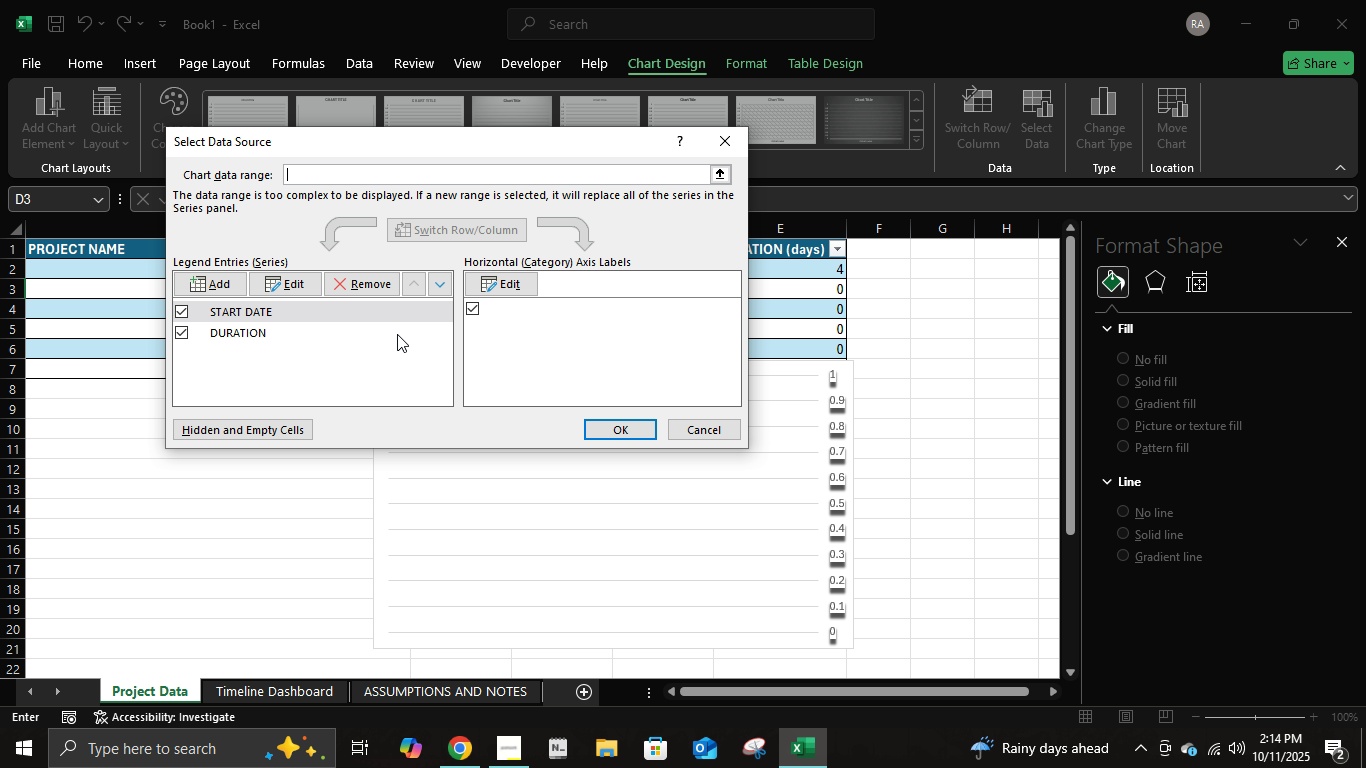 
left_click([395, 334])
 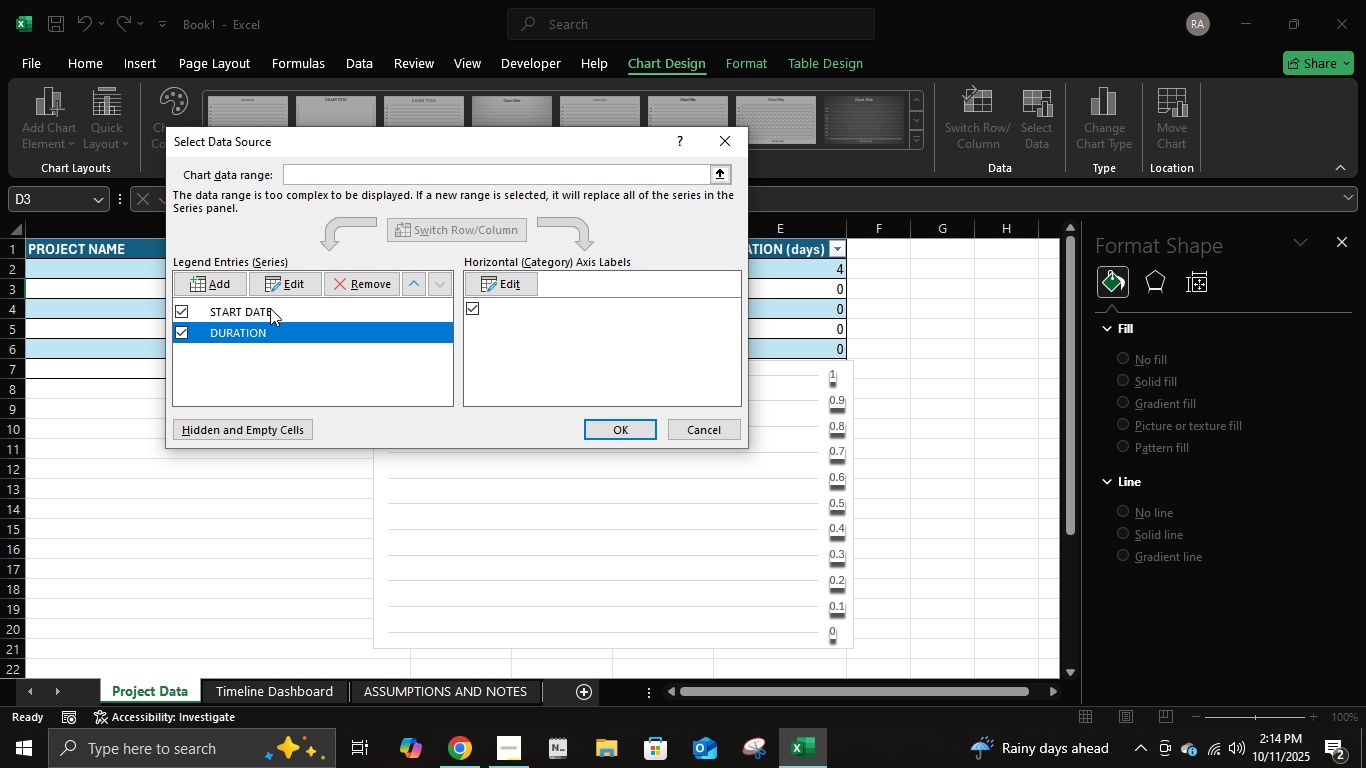 
double_click([271, 307])
 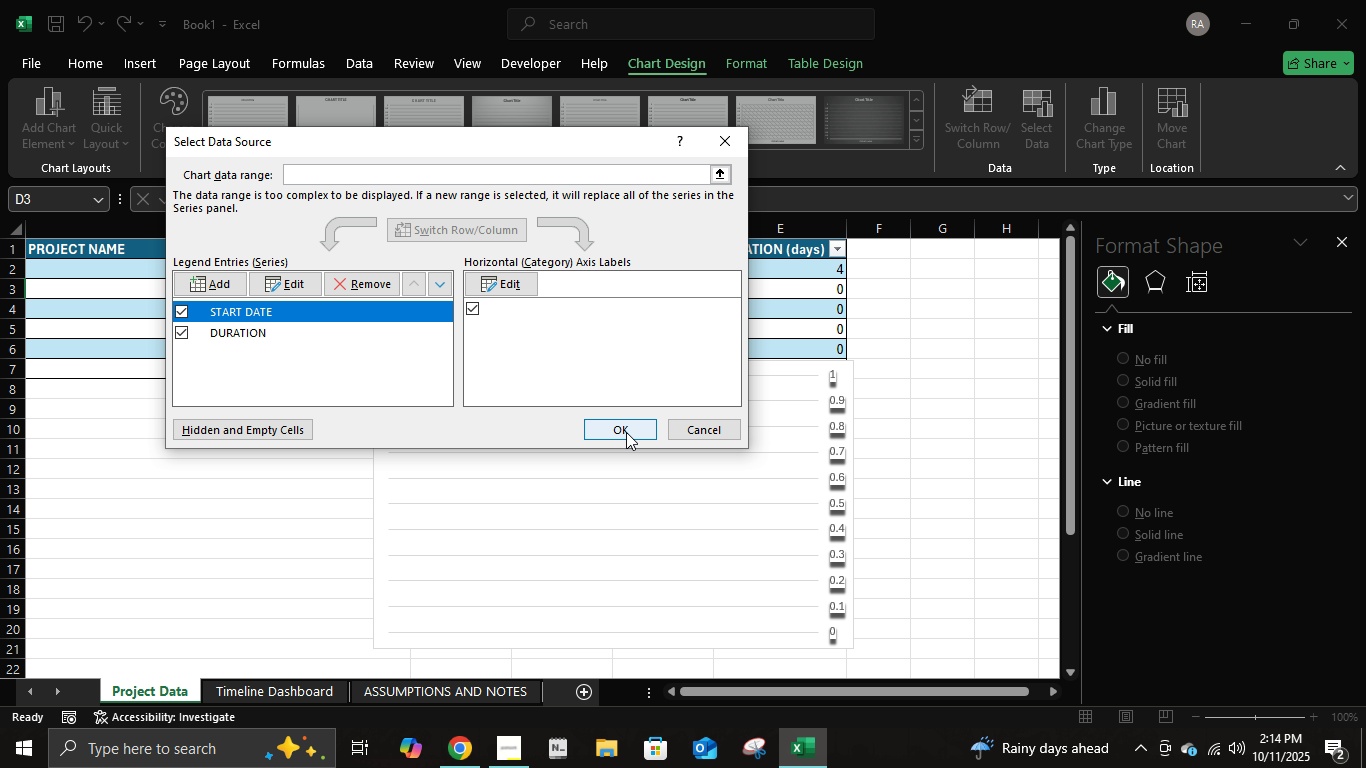 
left_click([626, 432])
 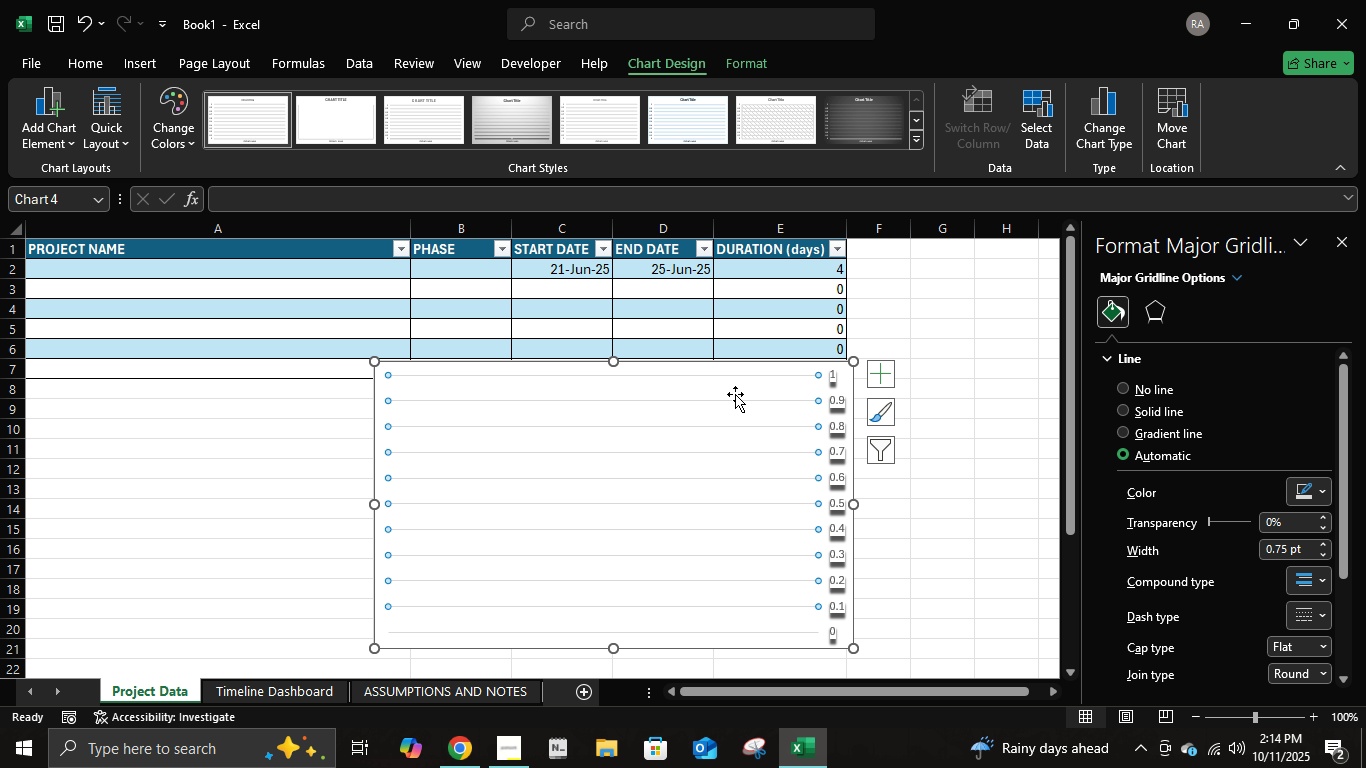 
right_click([735, 394])
 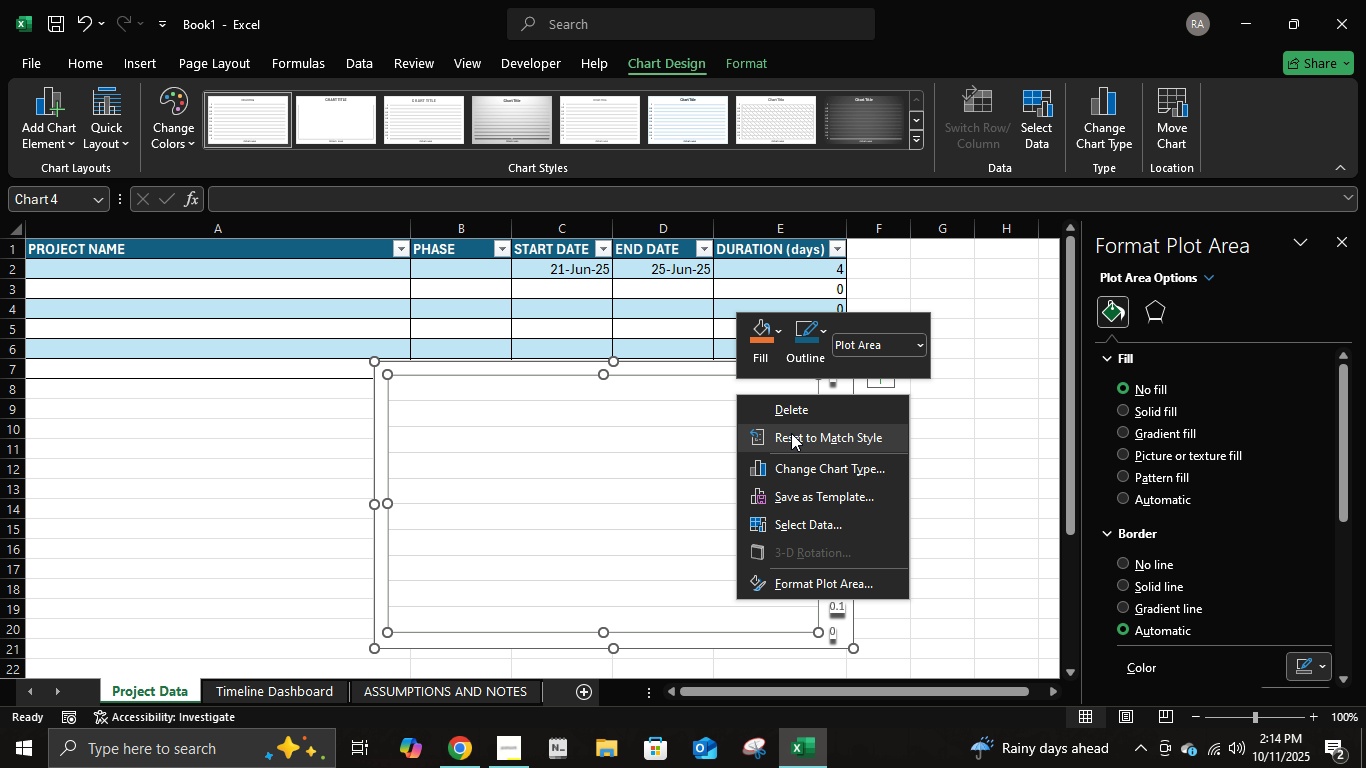 
left_click([791, 433])
 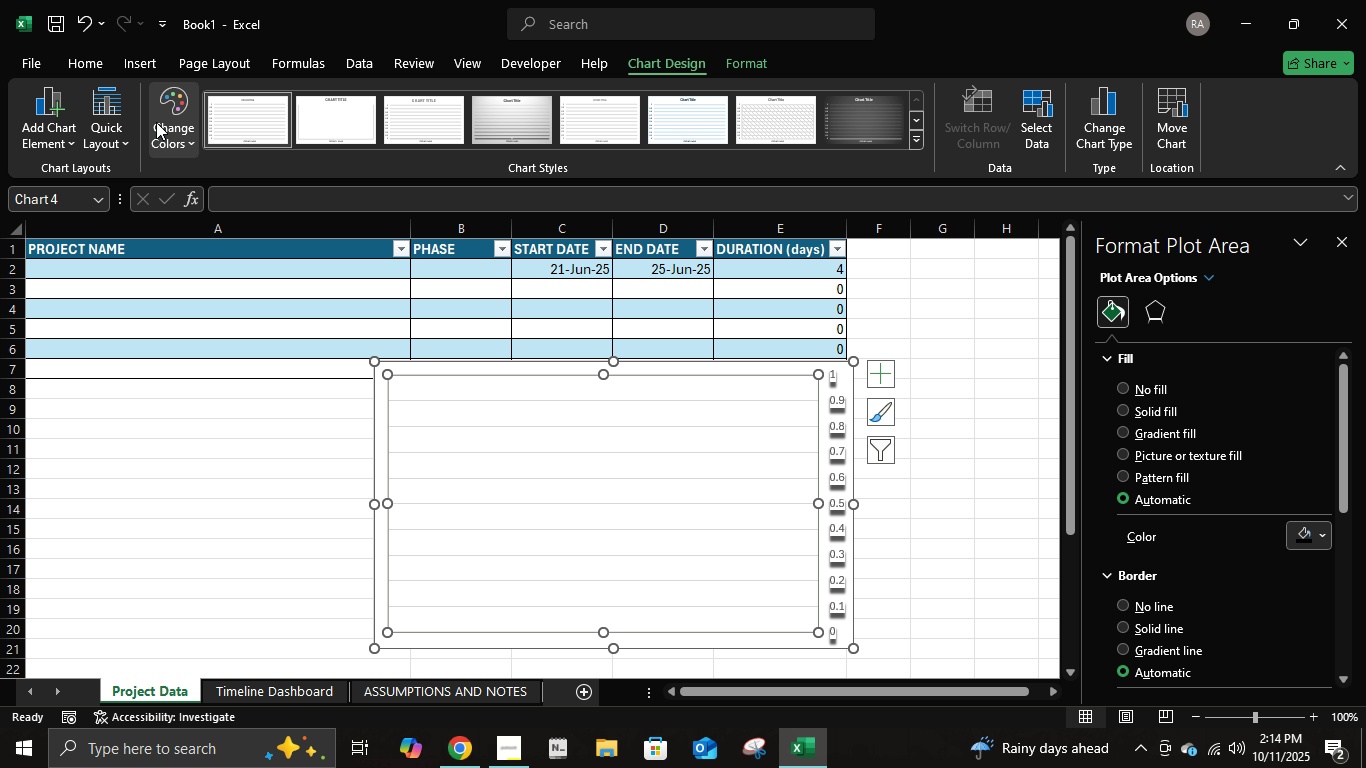 
left_click([75, 27])
 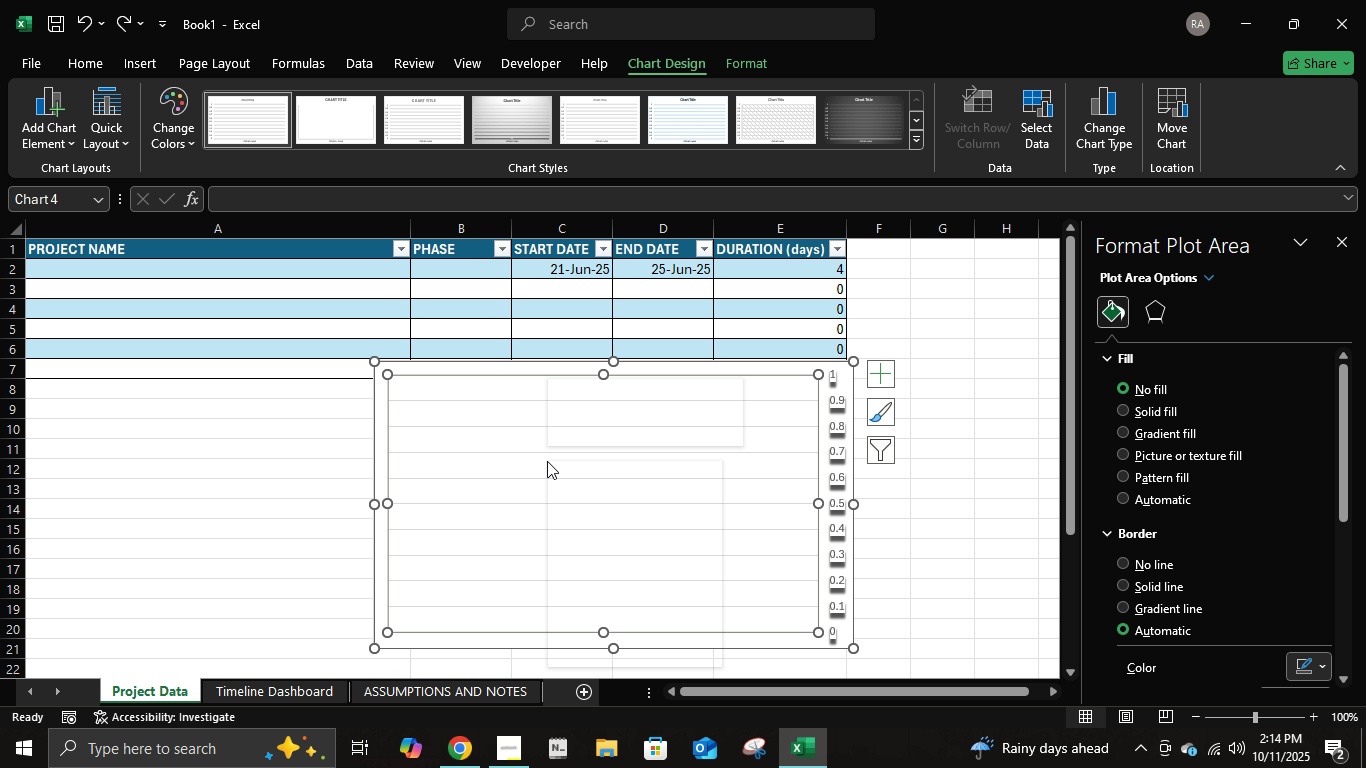 
right_click([547, 461])
 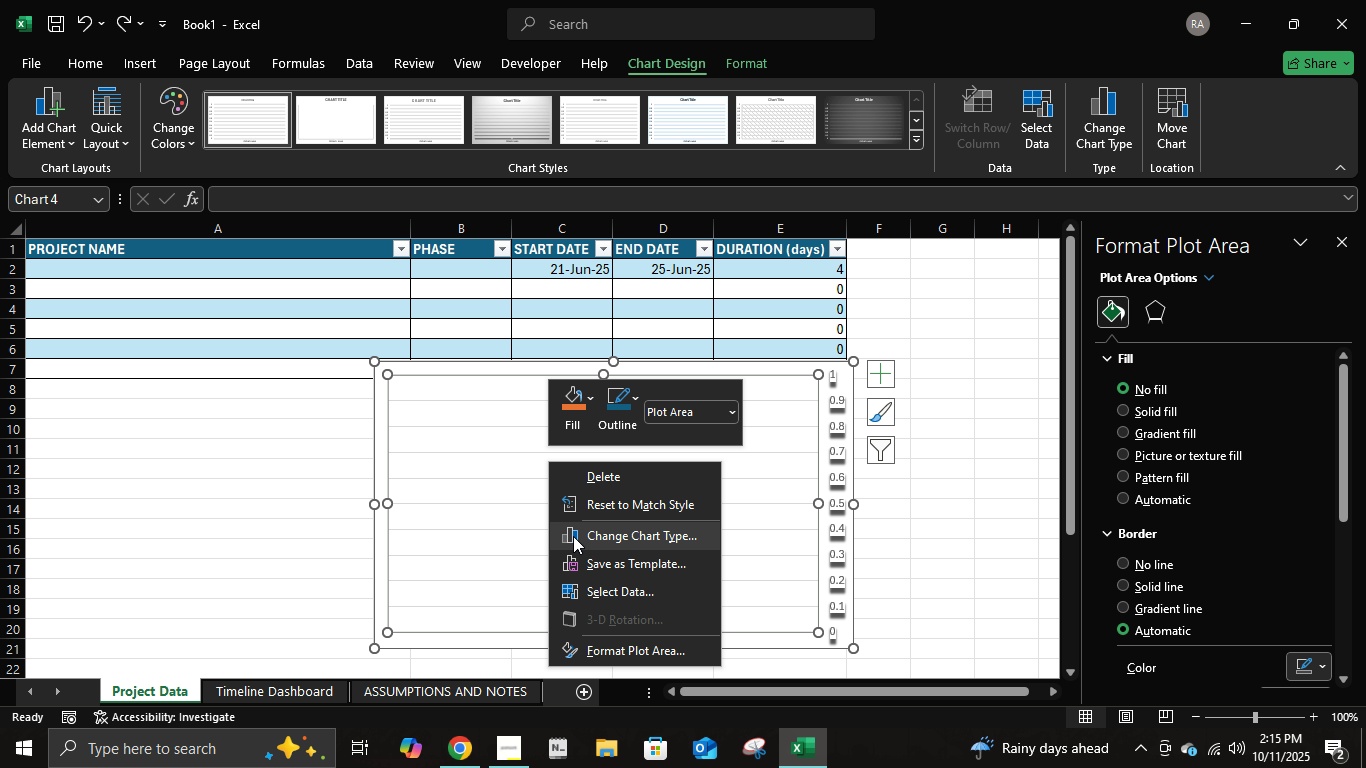 
left_click([925, 467])
 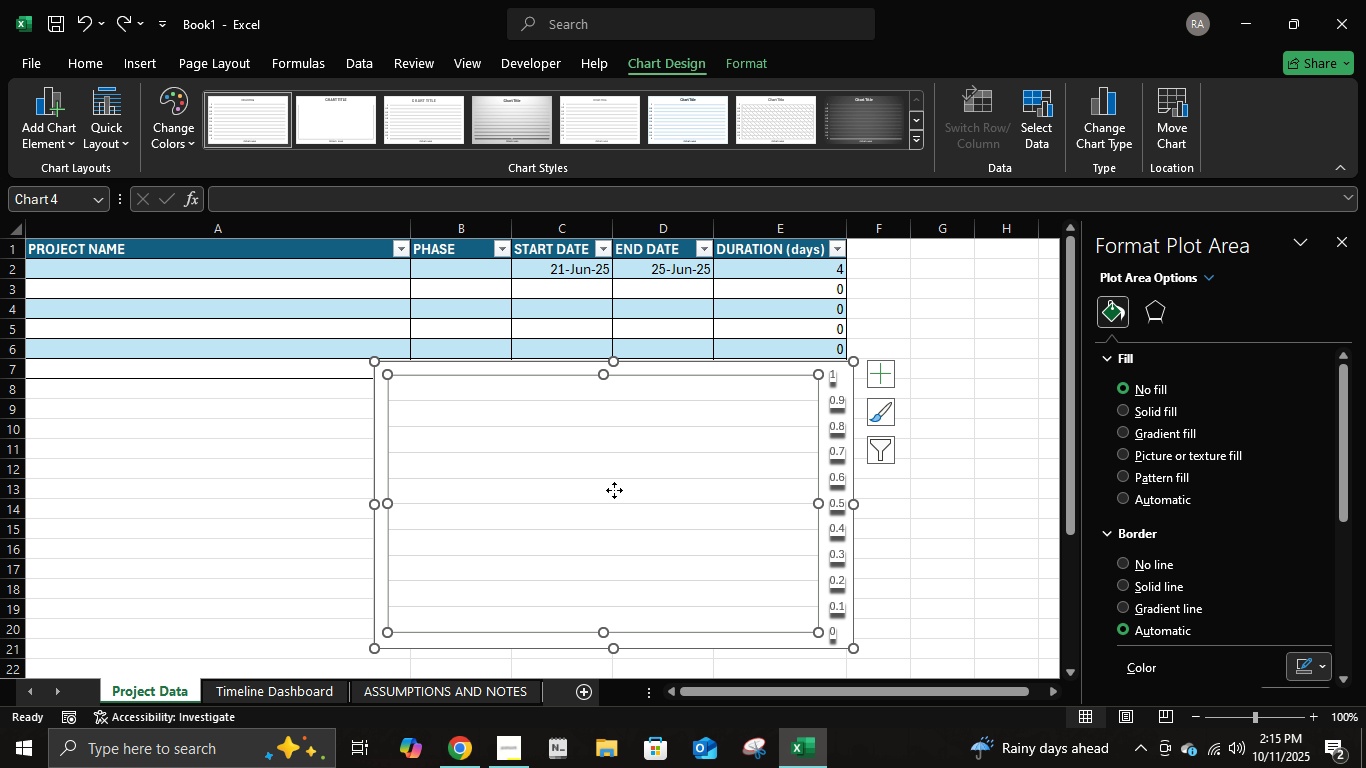 
left_click([614, 490])
 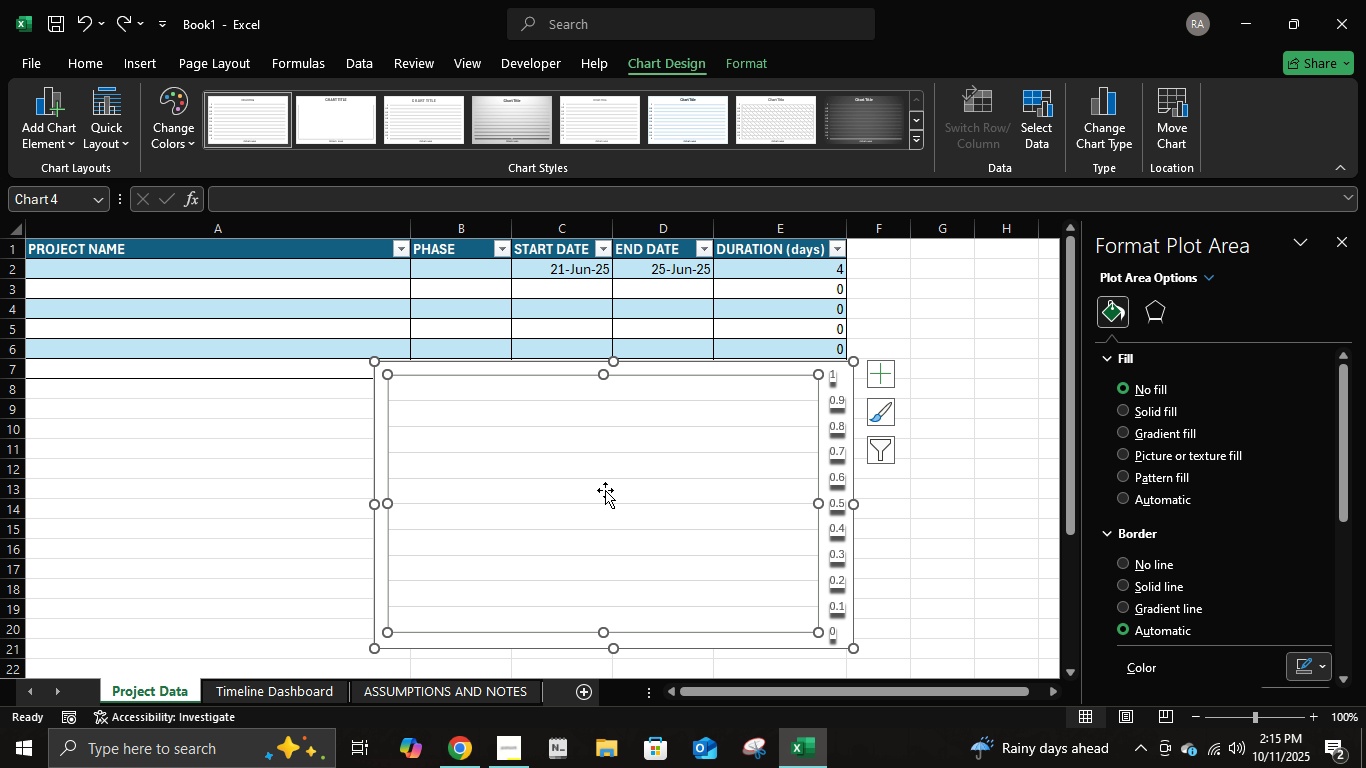 
right_click([605, 490])
 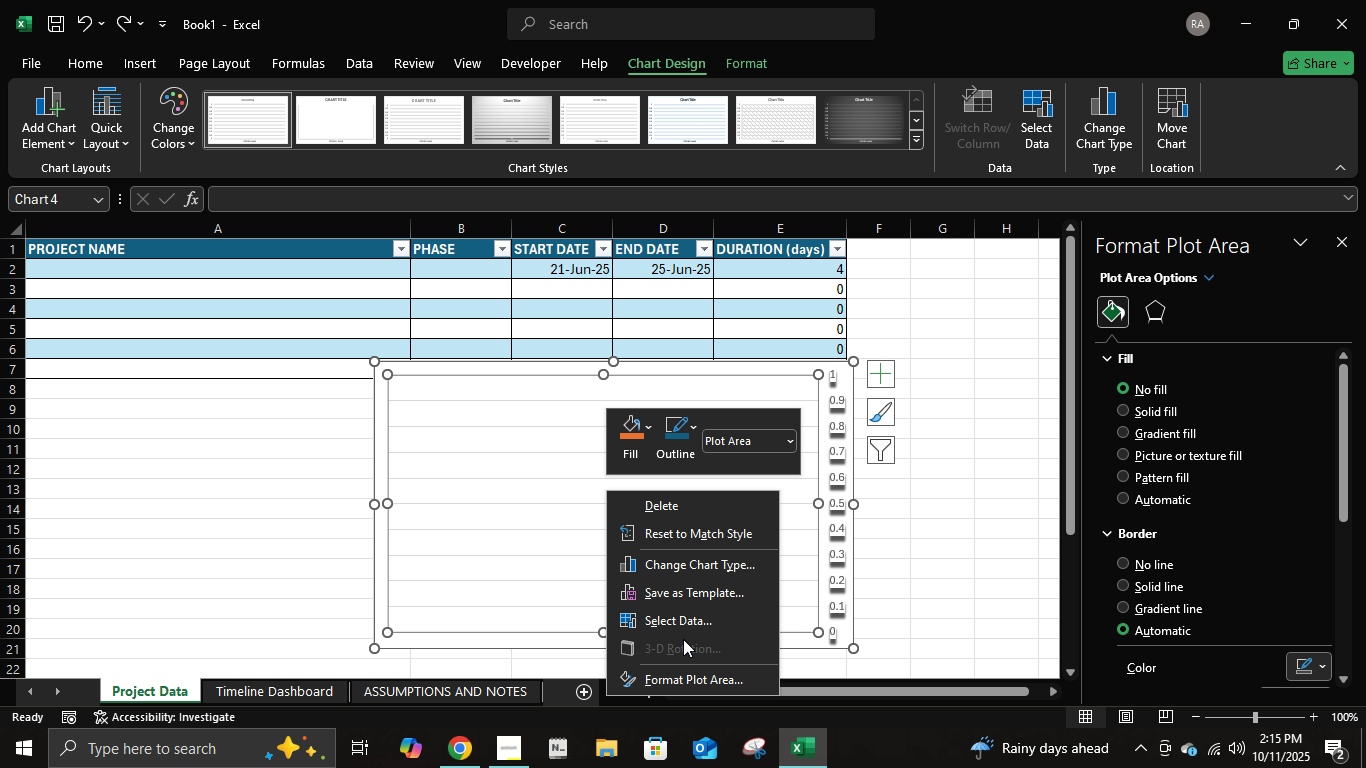 
left_click([683, 632])
 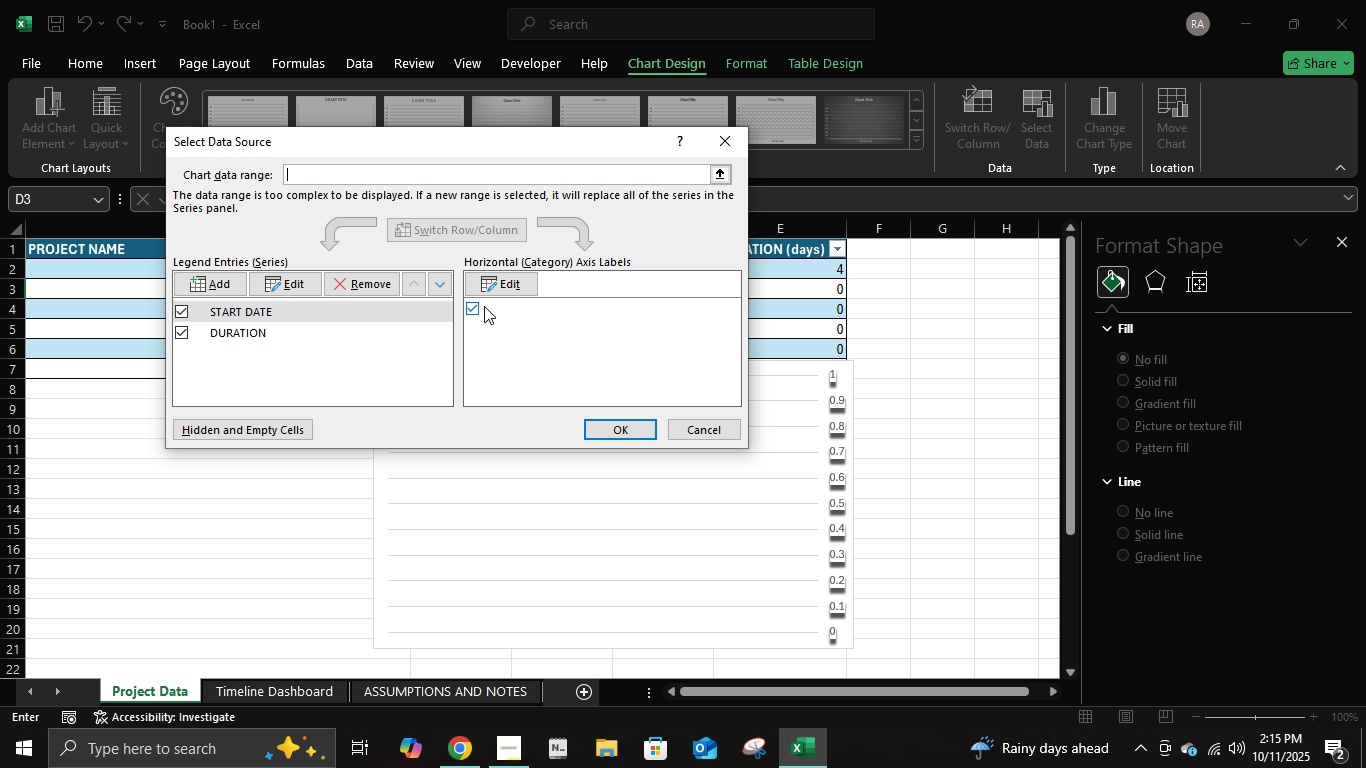 
double_click([522, 301])
 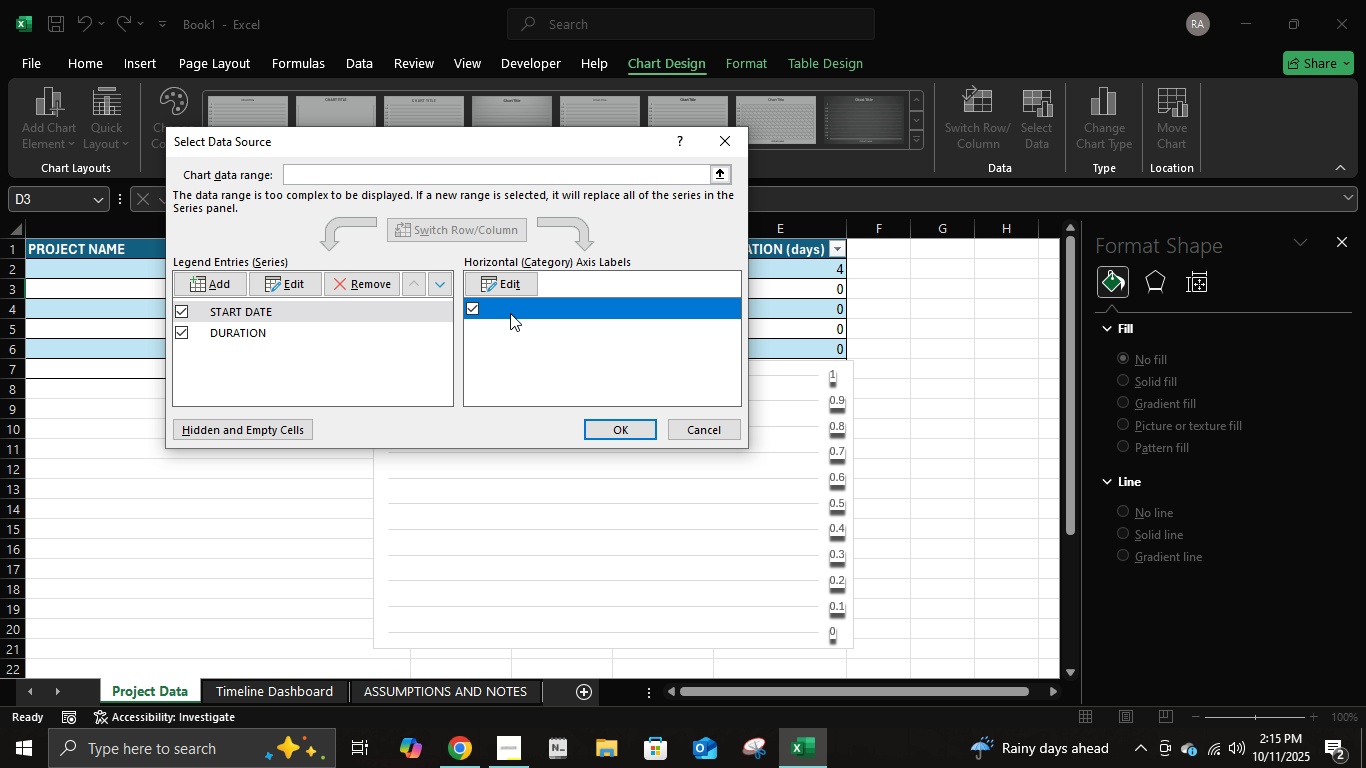 
left_click([510, 313])
 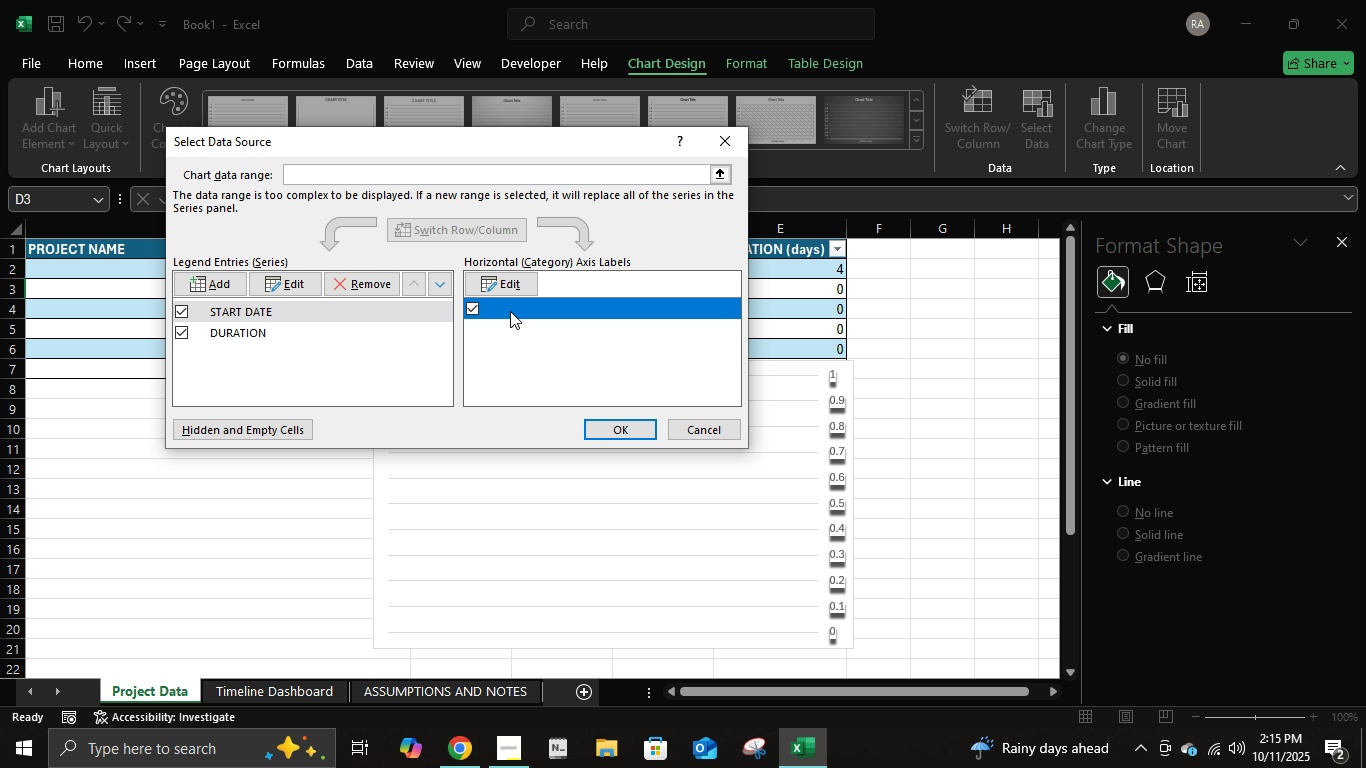 
double_click([510, 313])
 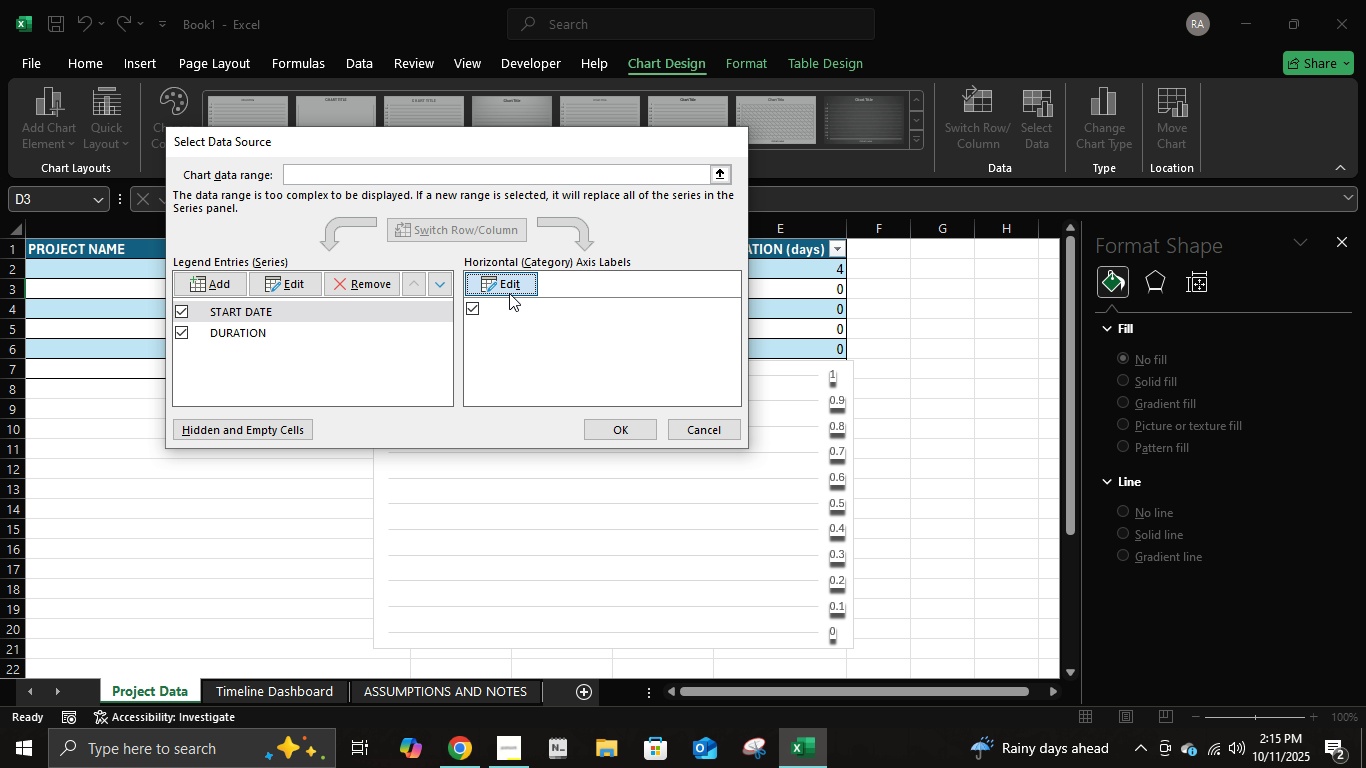 
triple_click([509, 293])
 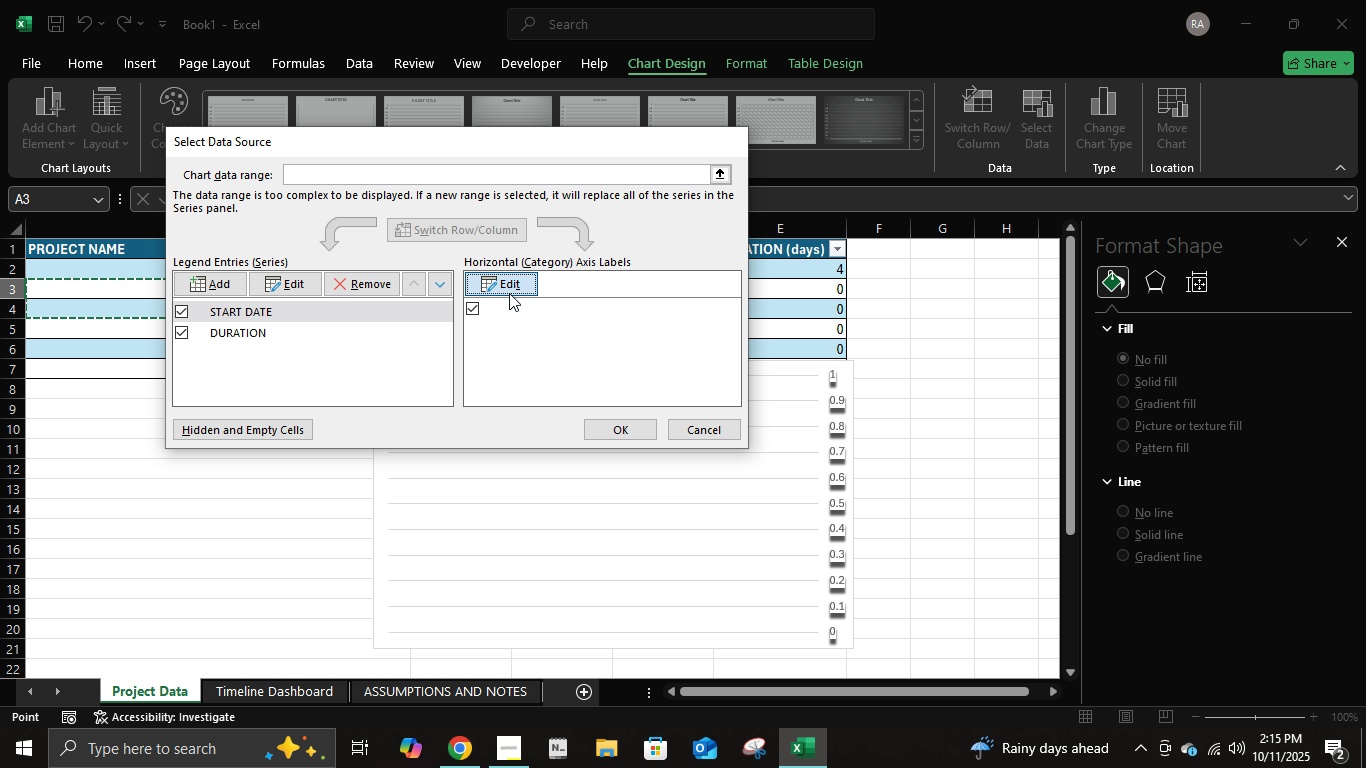 
triple_click([509, 293])
 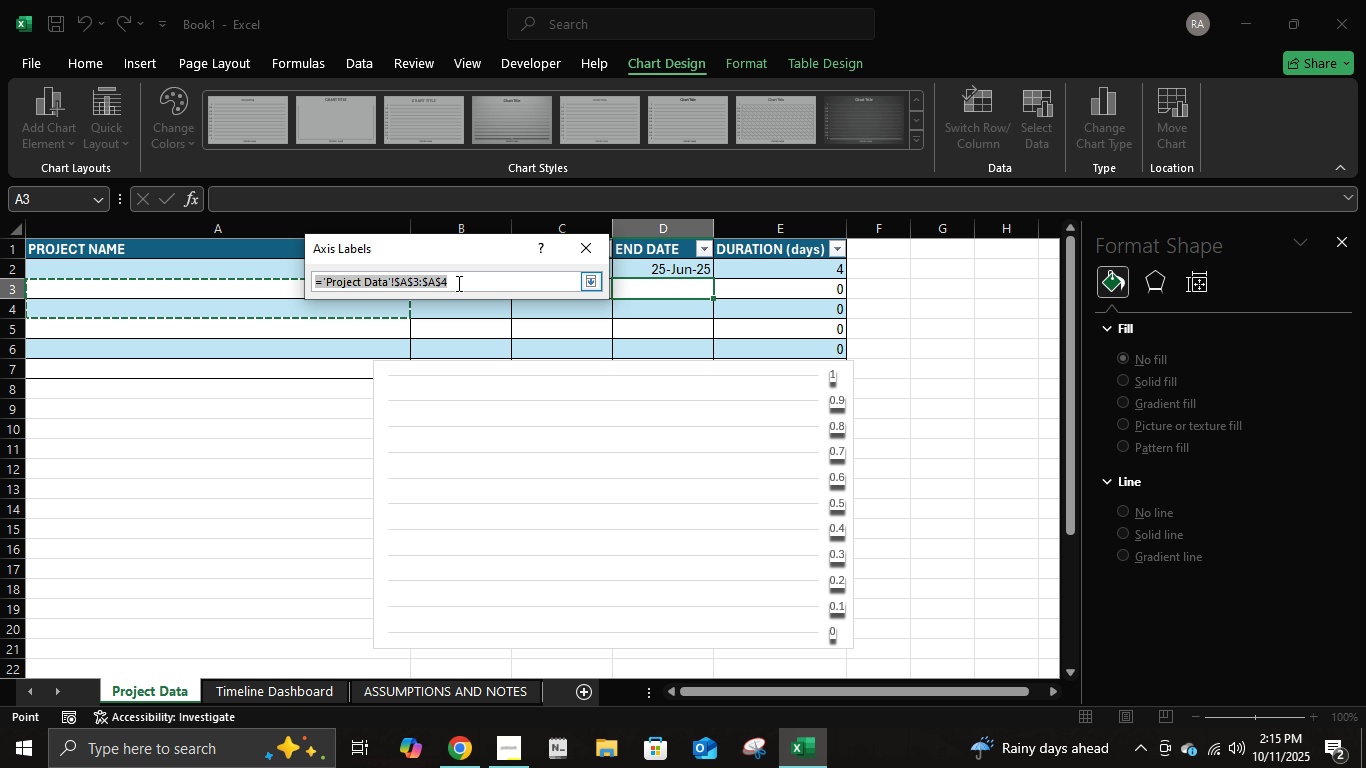 
left_click([457, 283])
 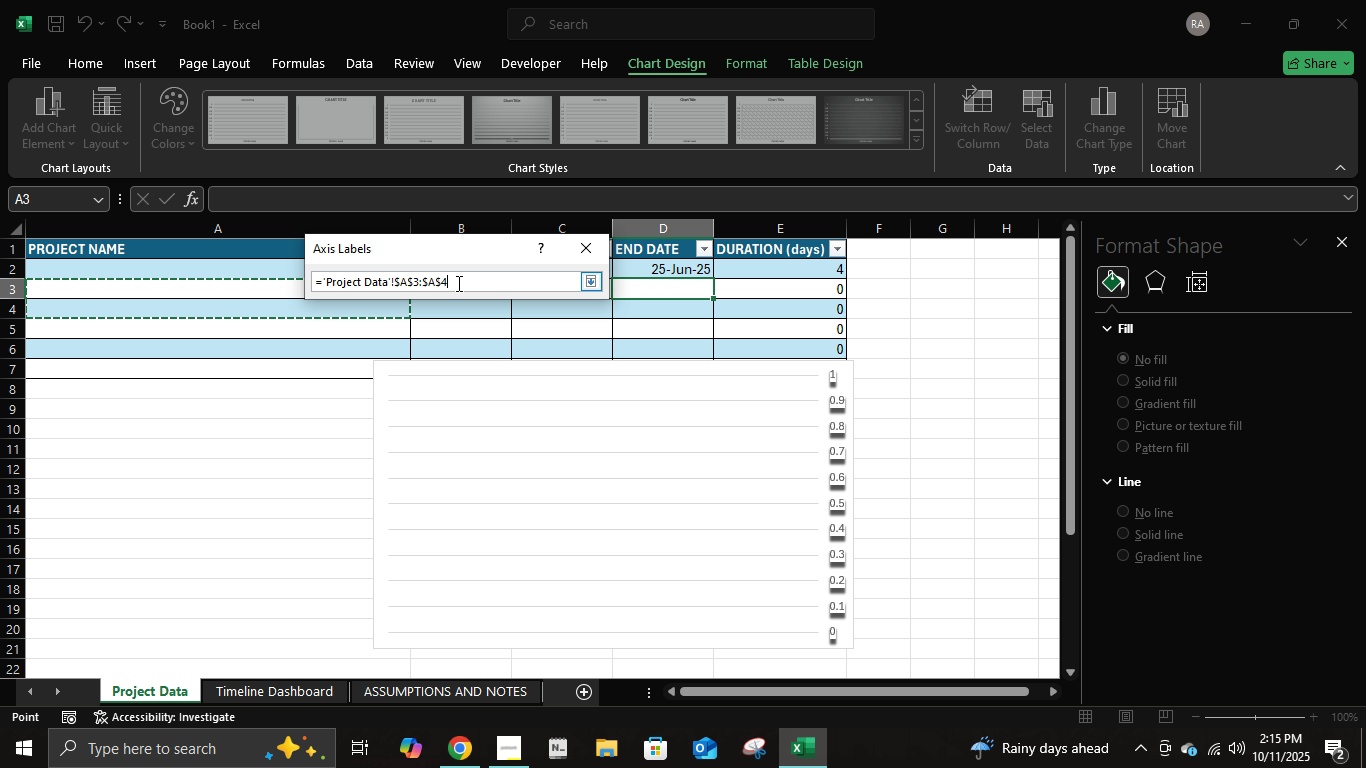 
key(Backspace)
 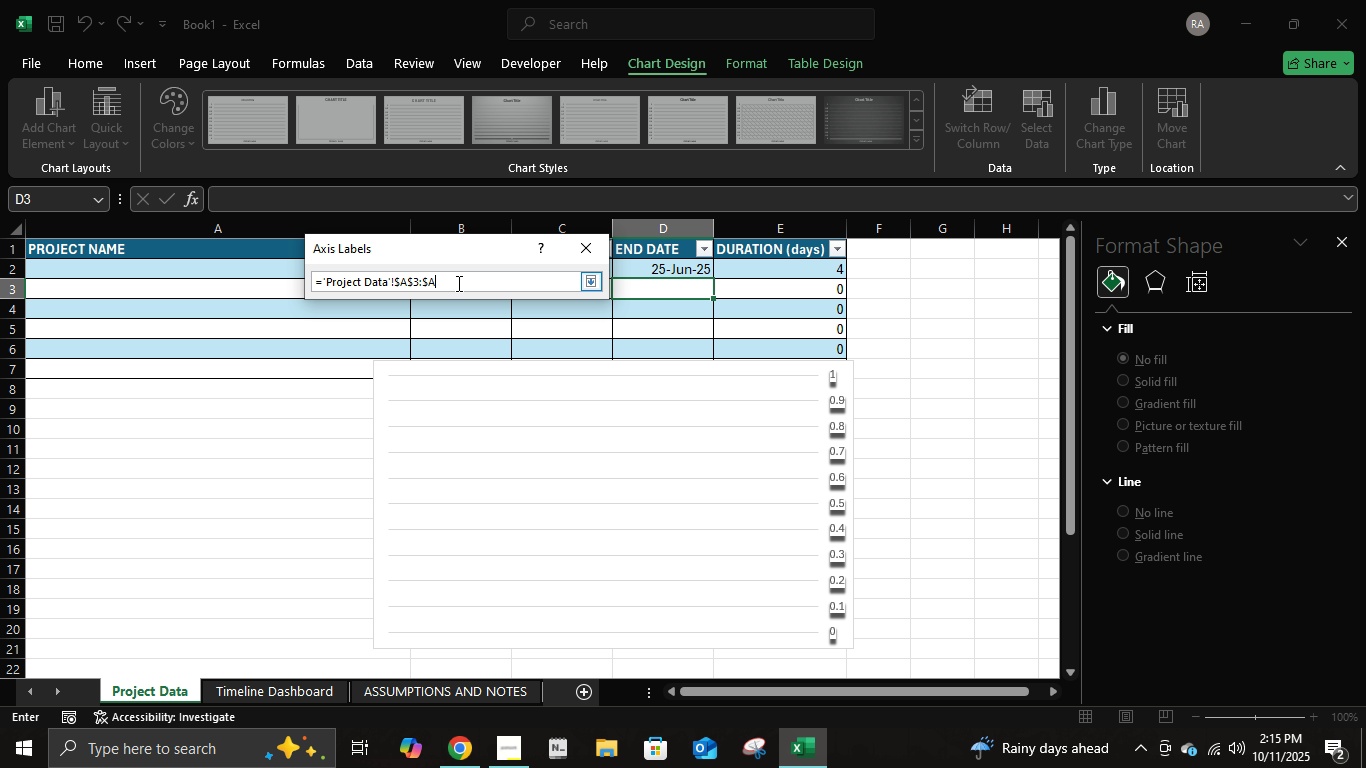 
key(Backspace)
 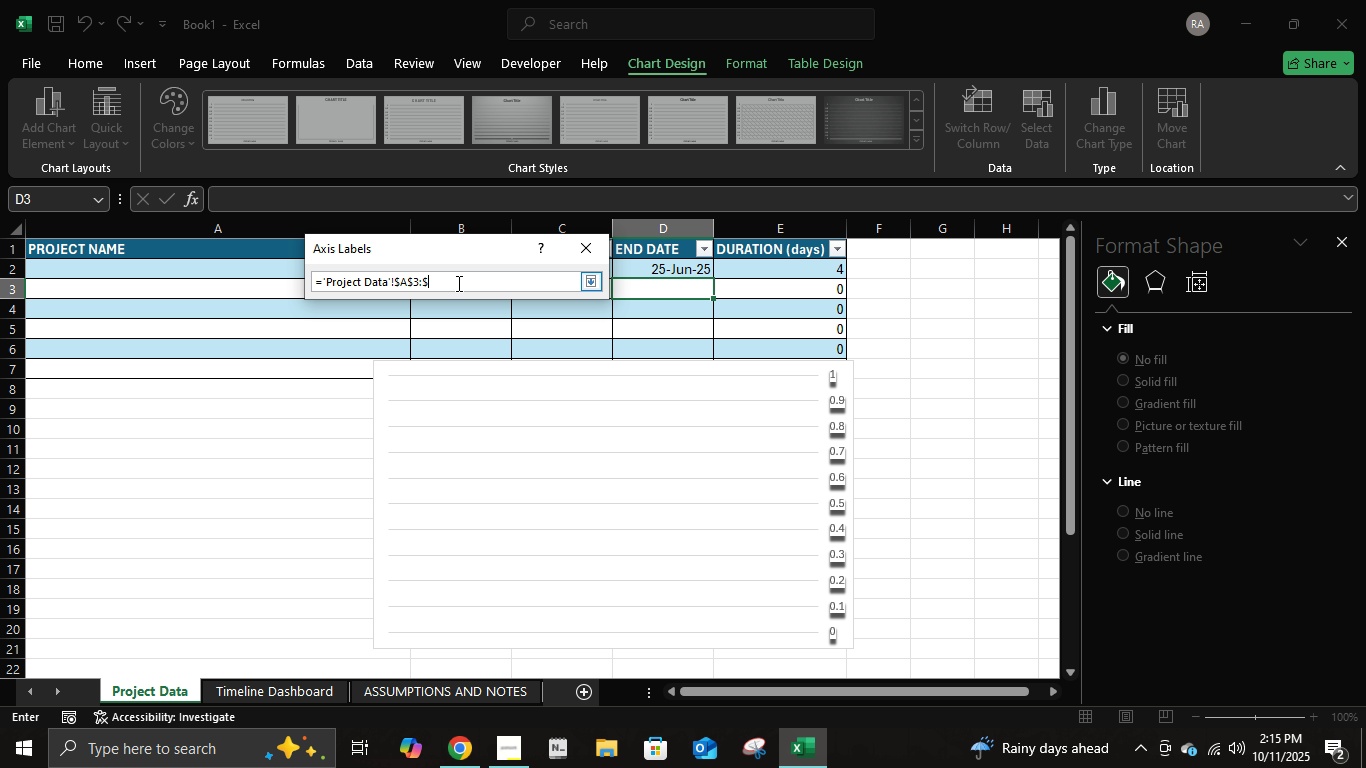 
key(Backspace)
 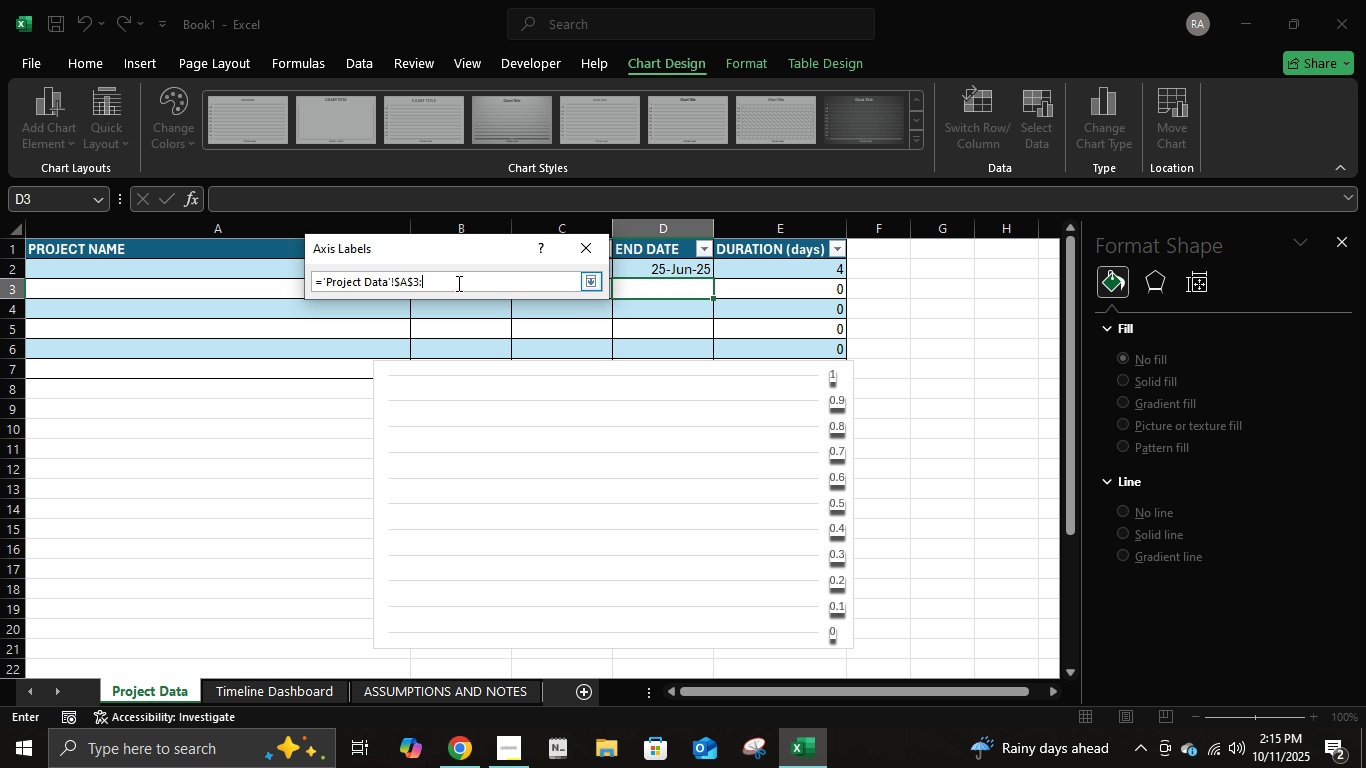 
key(Backspace)
 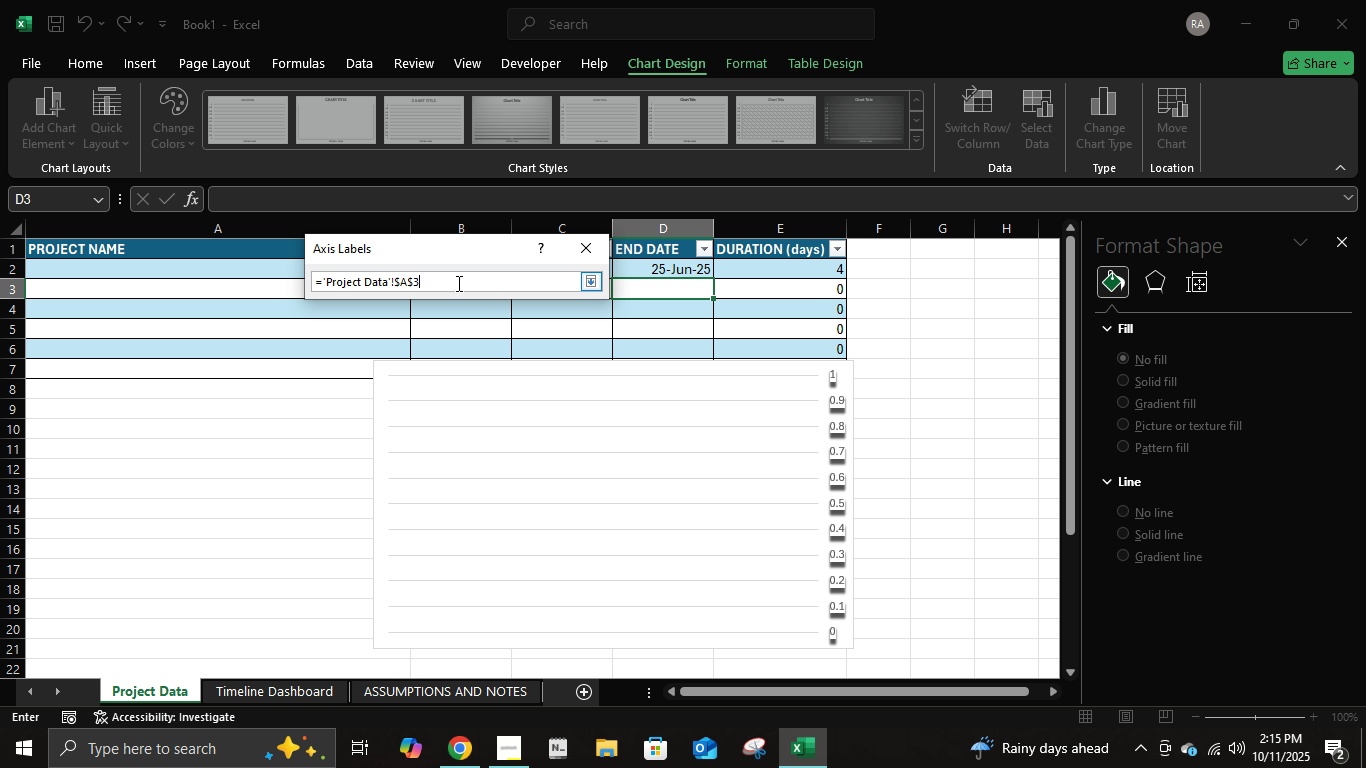 
key(Backspace)
 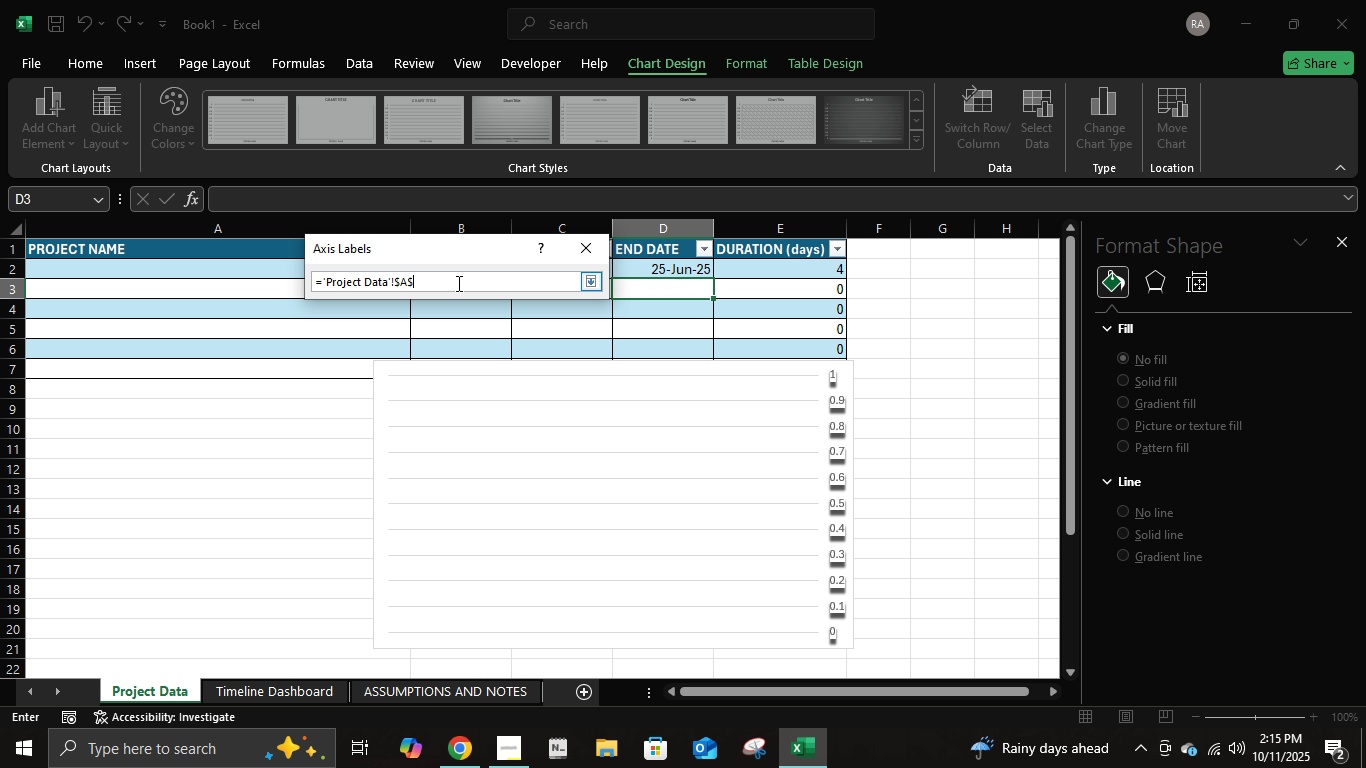 
key(Backspace)
 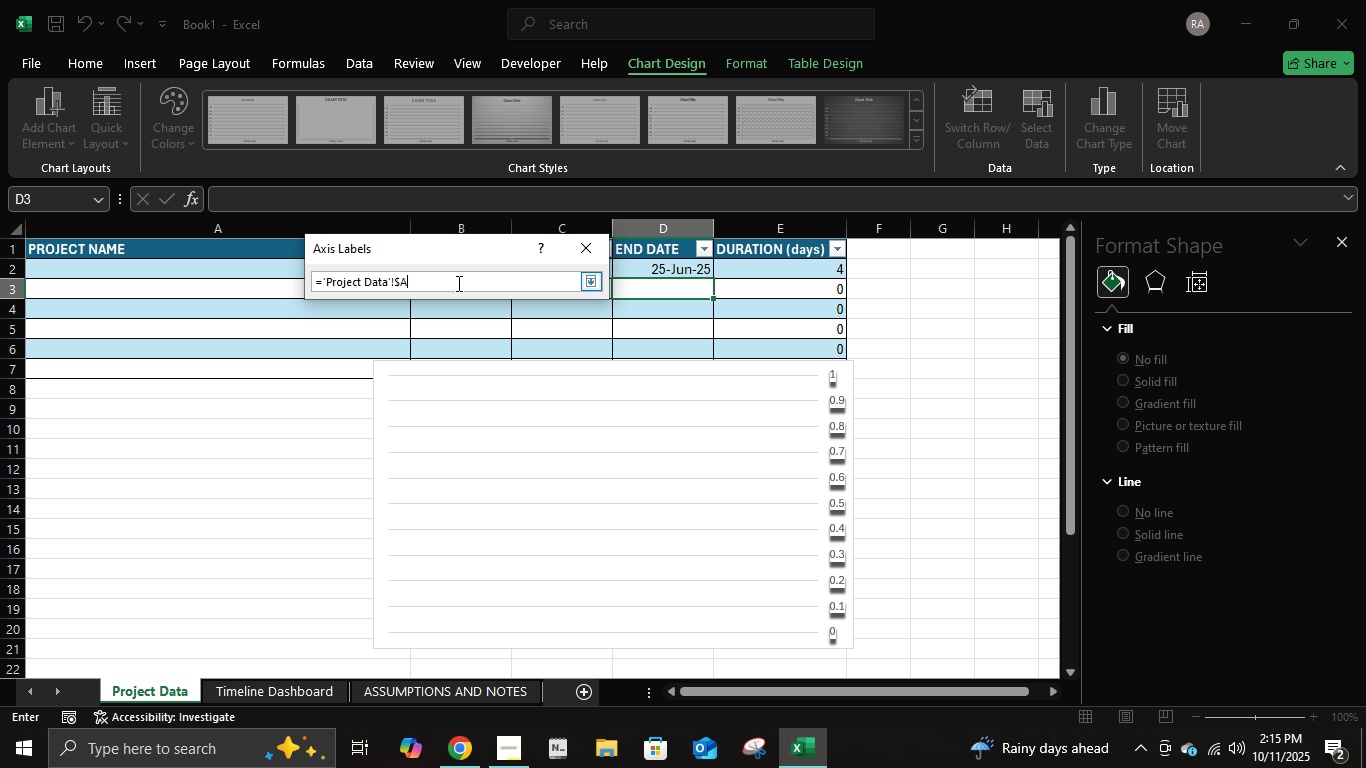 
key(Backspace)
 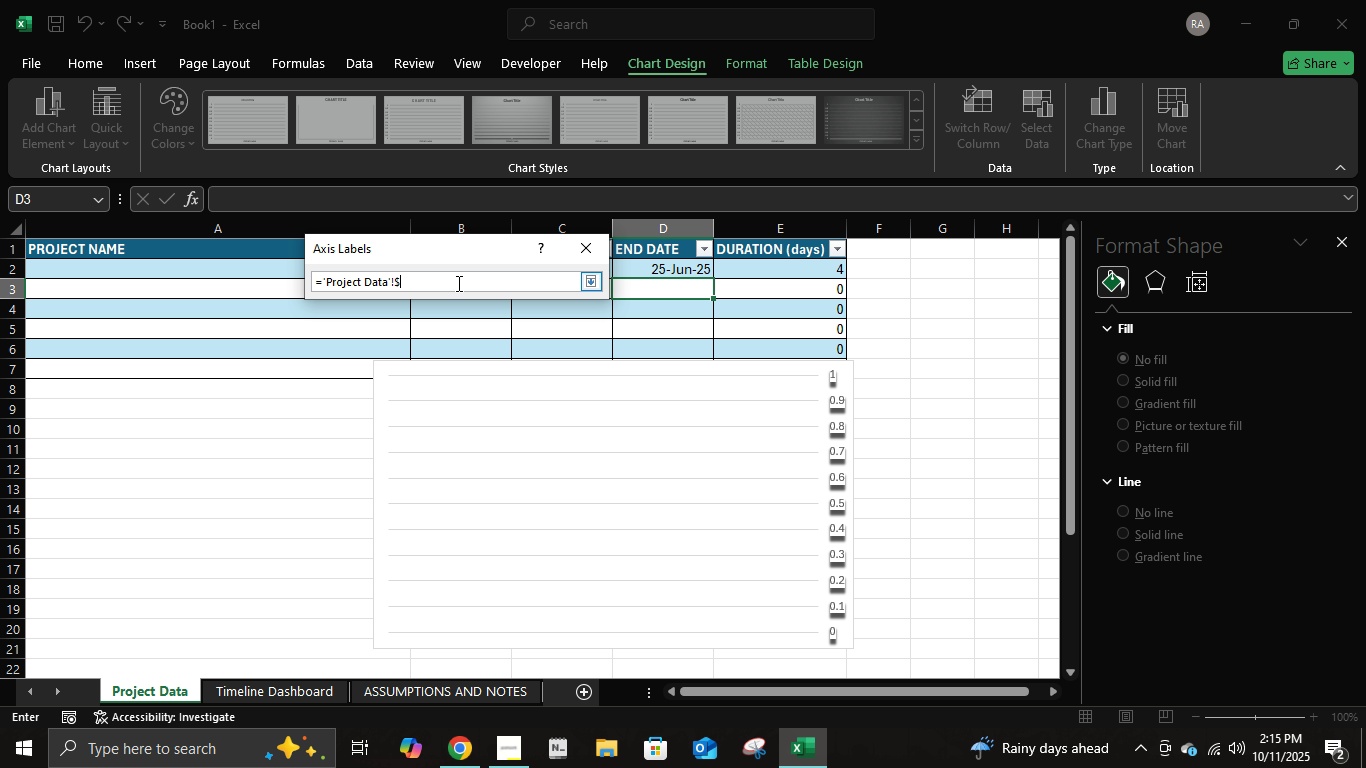 
key(Backspace)
 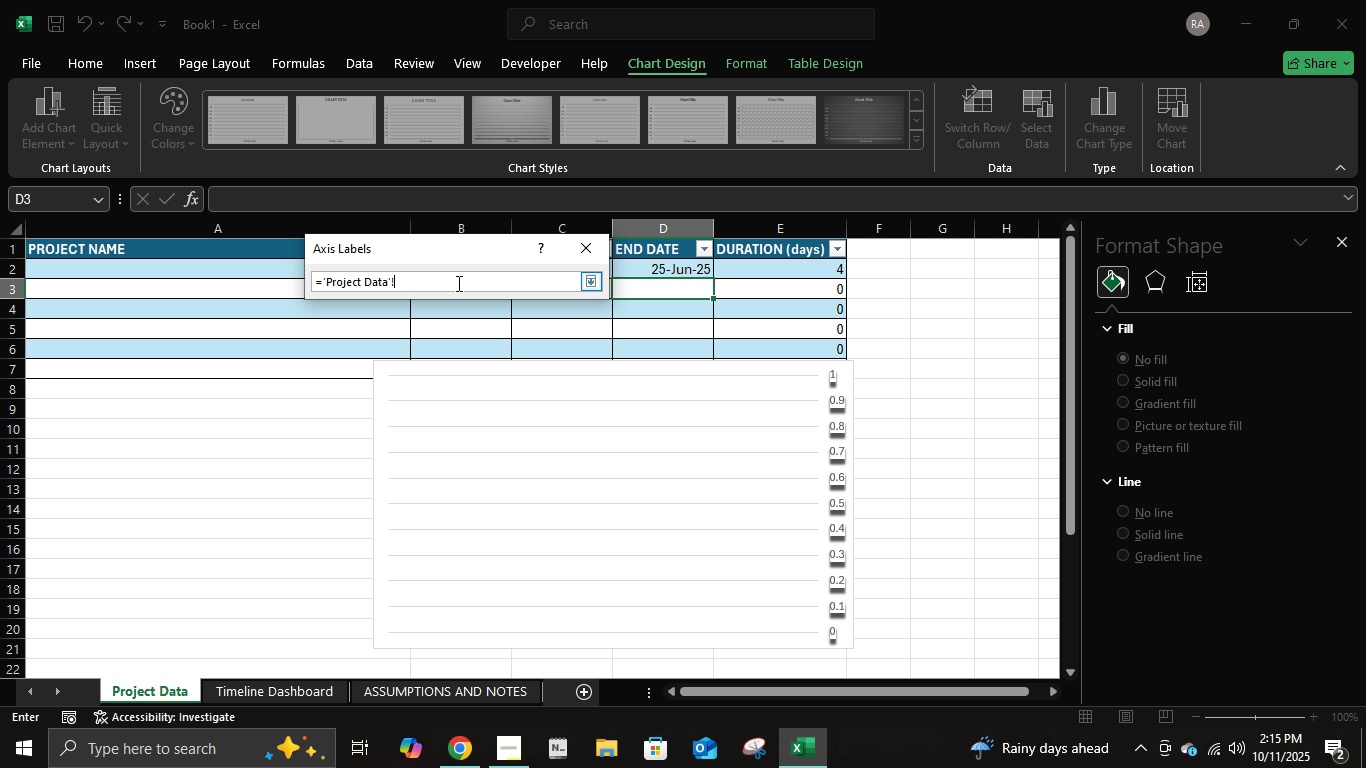 
key(Backspace)
 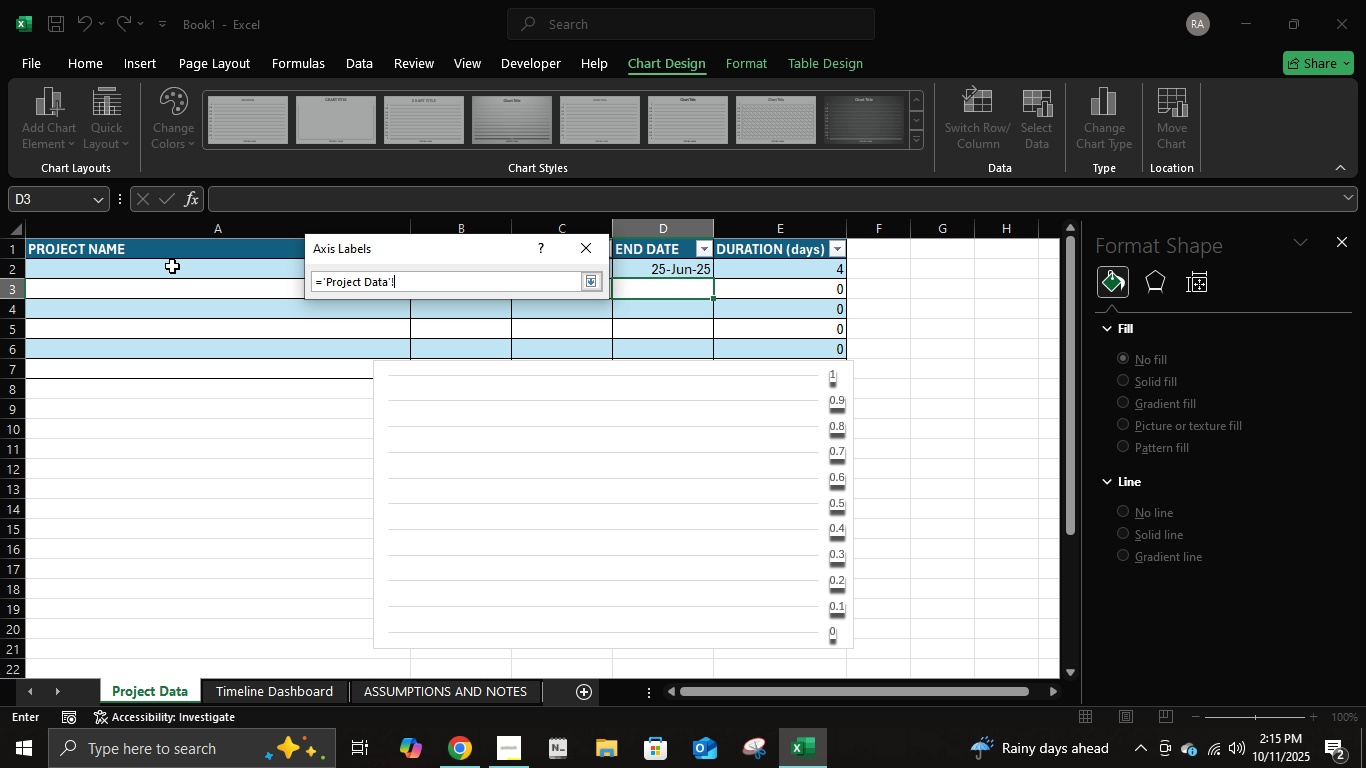 
left_click([176, 256])
 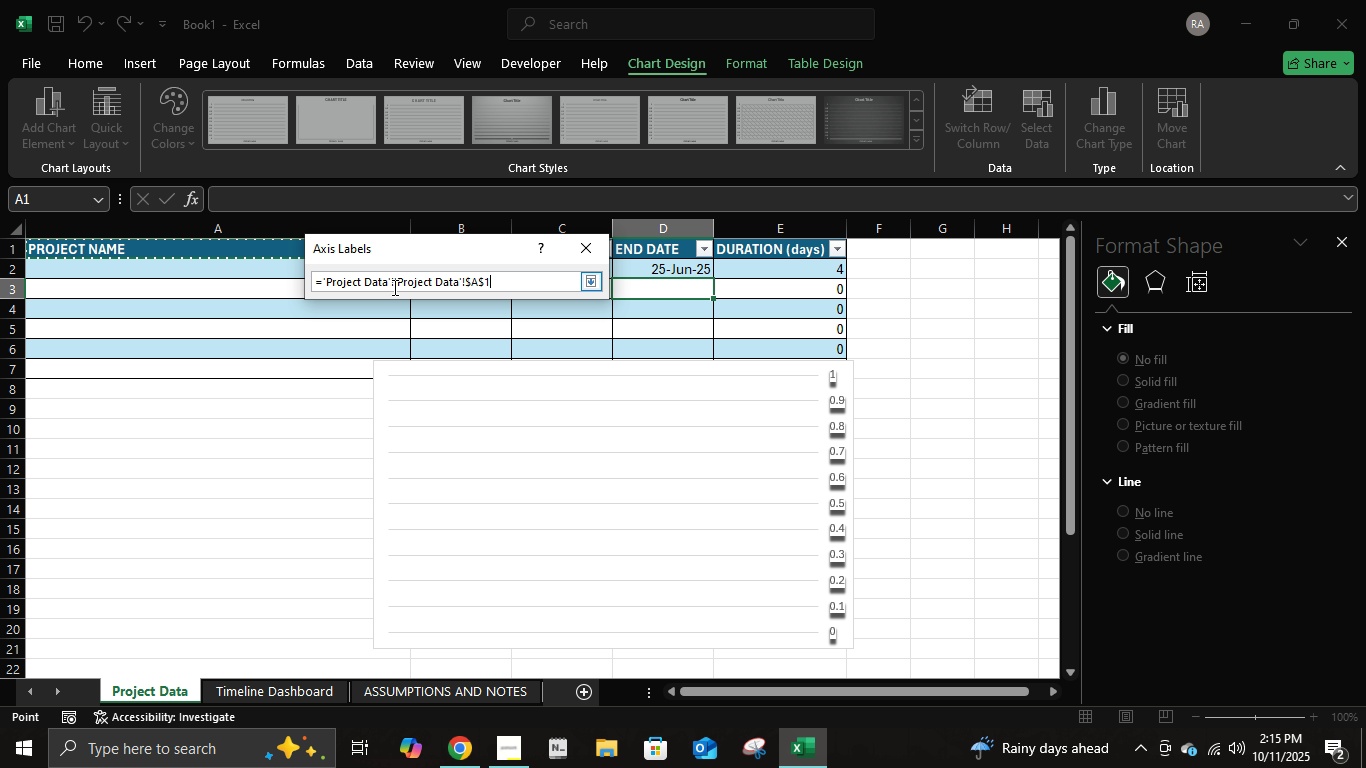 
left_click([393, 280])
 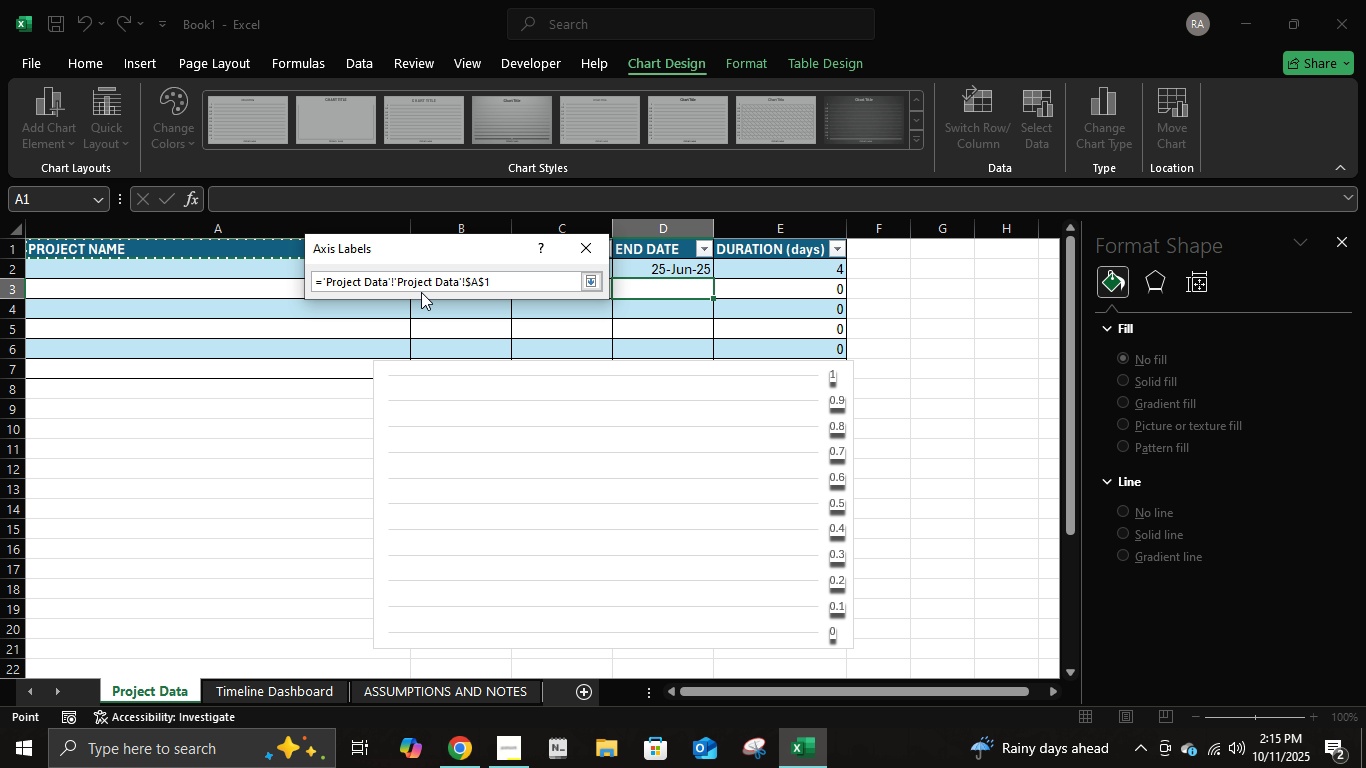 
key(Backspace)
 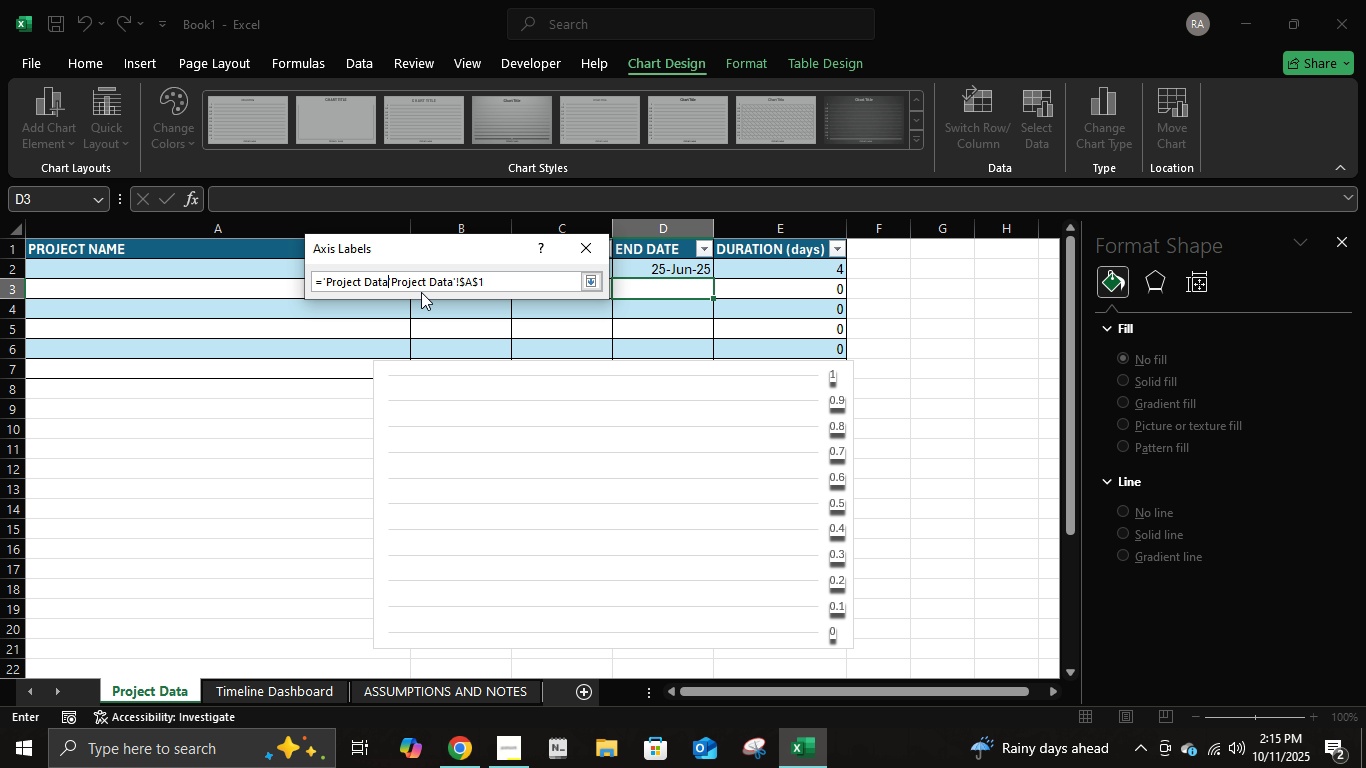 
key(Backspace)
 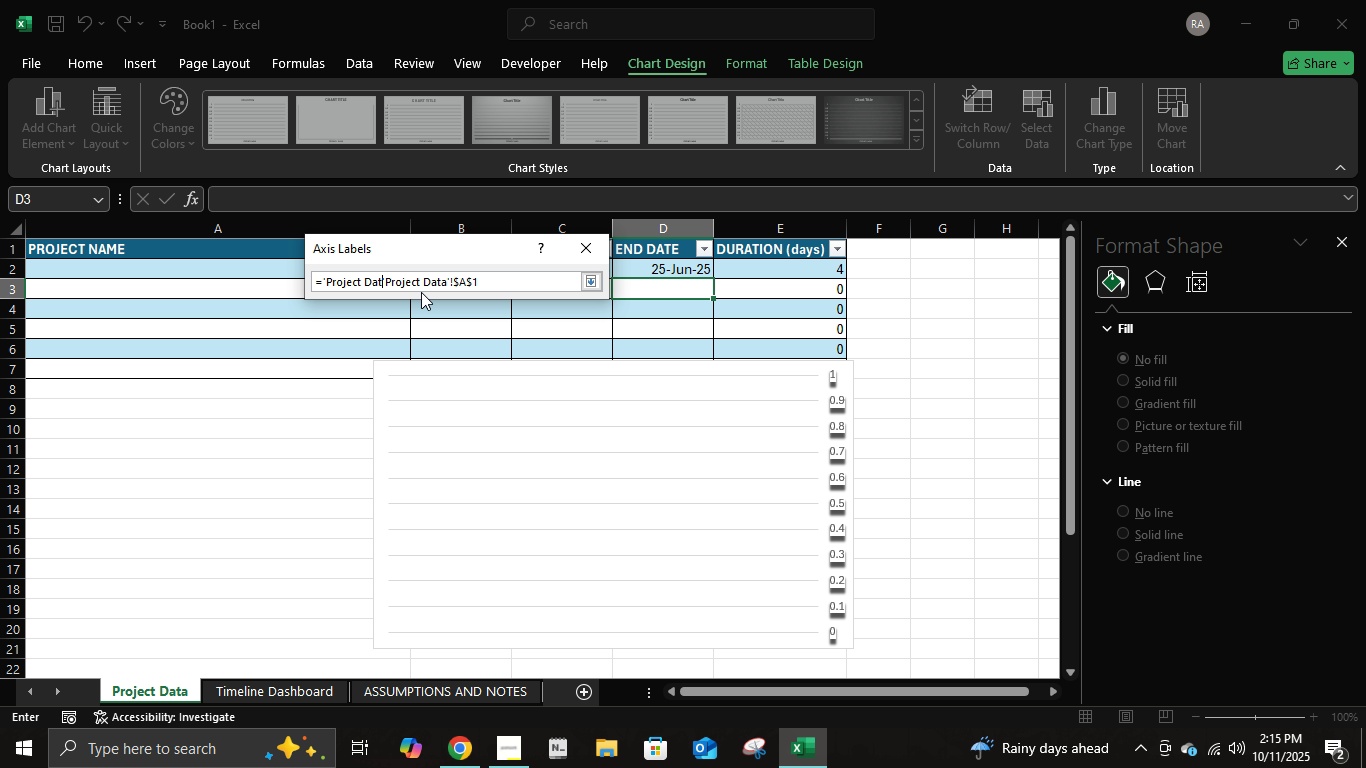 
key(Backspace)
 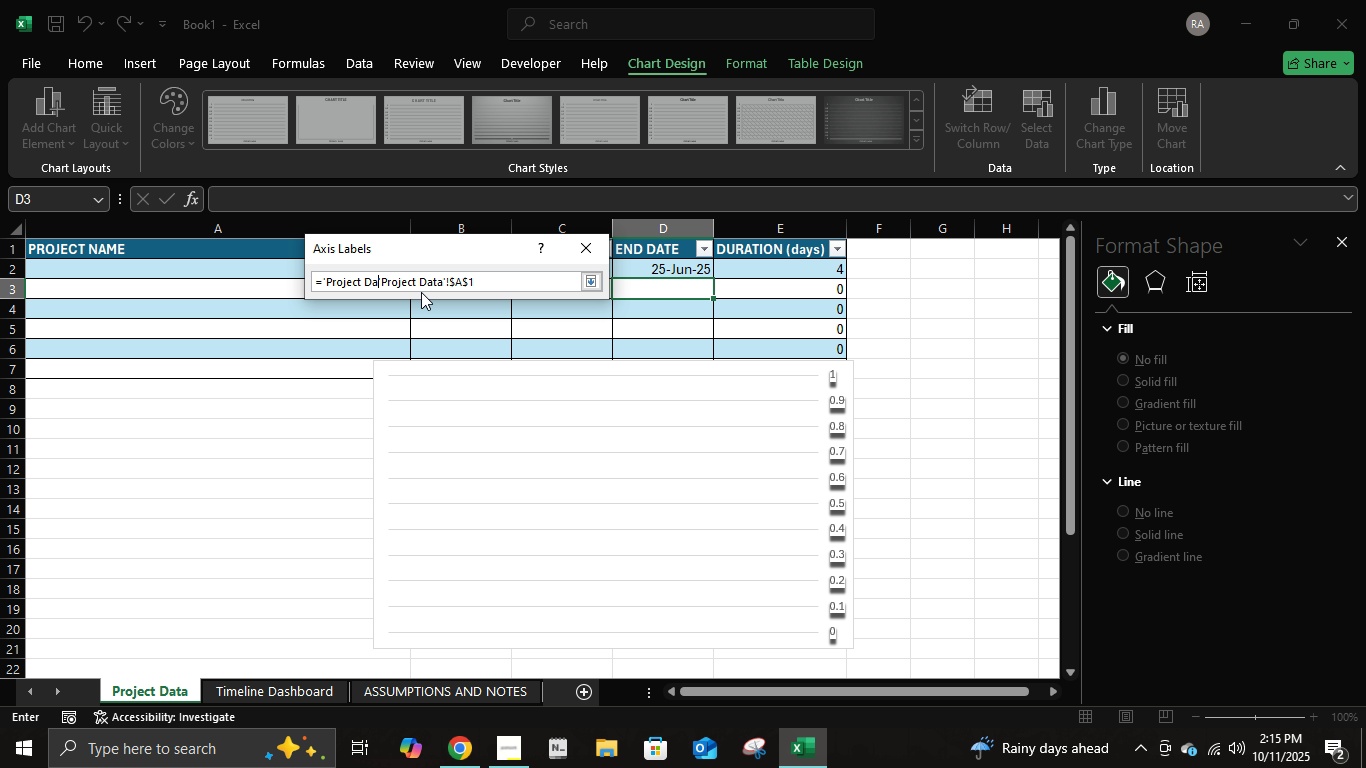 
key(Backspace)
 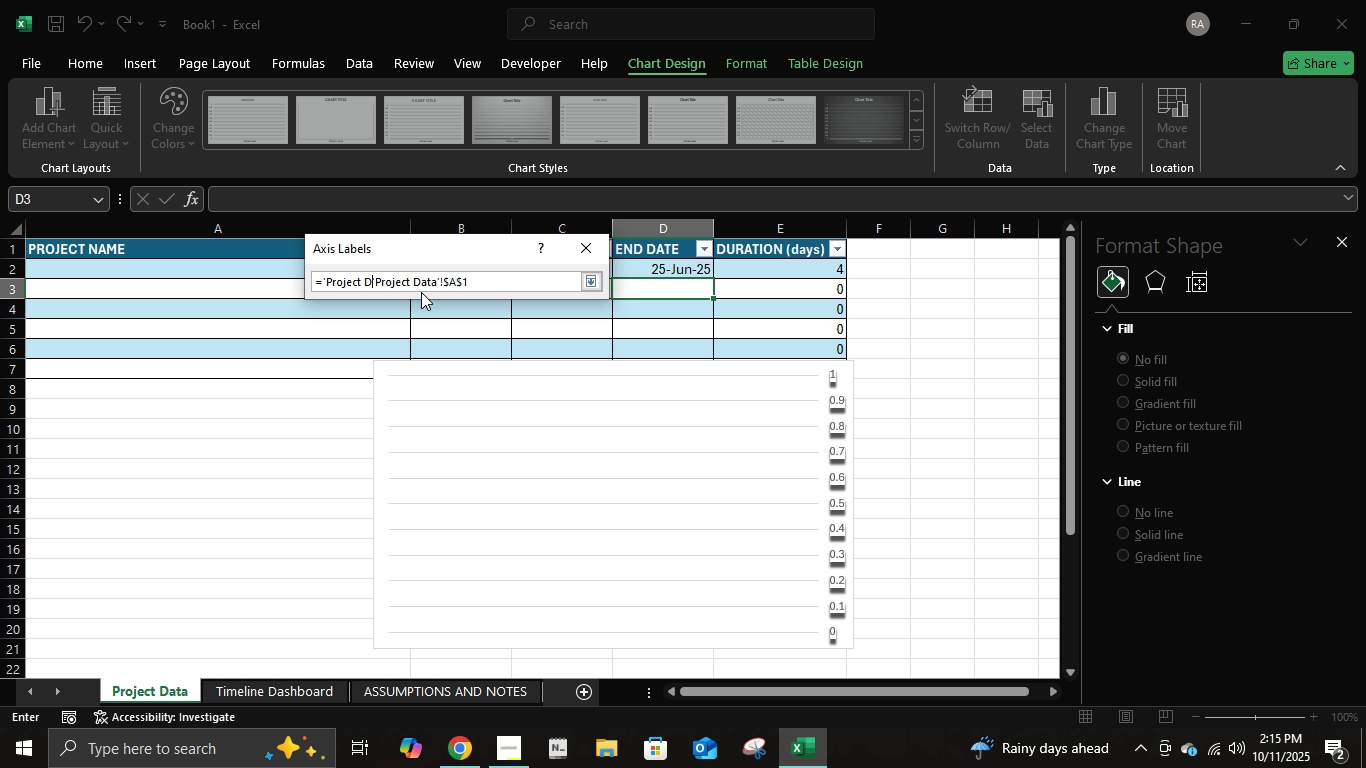 
key(Backspace)
 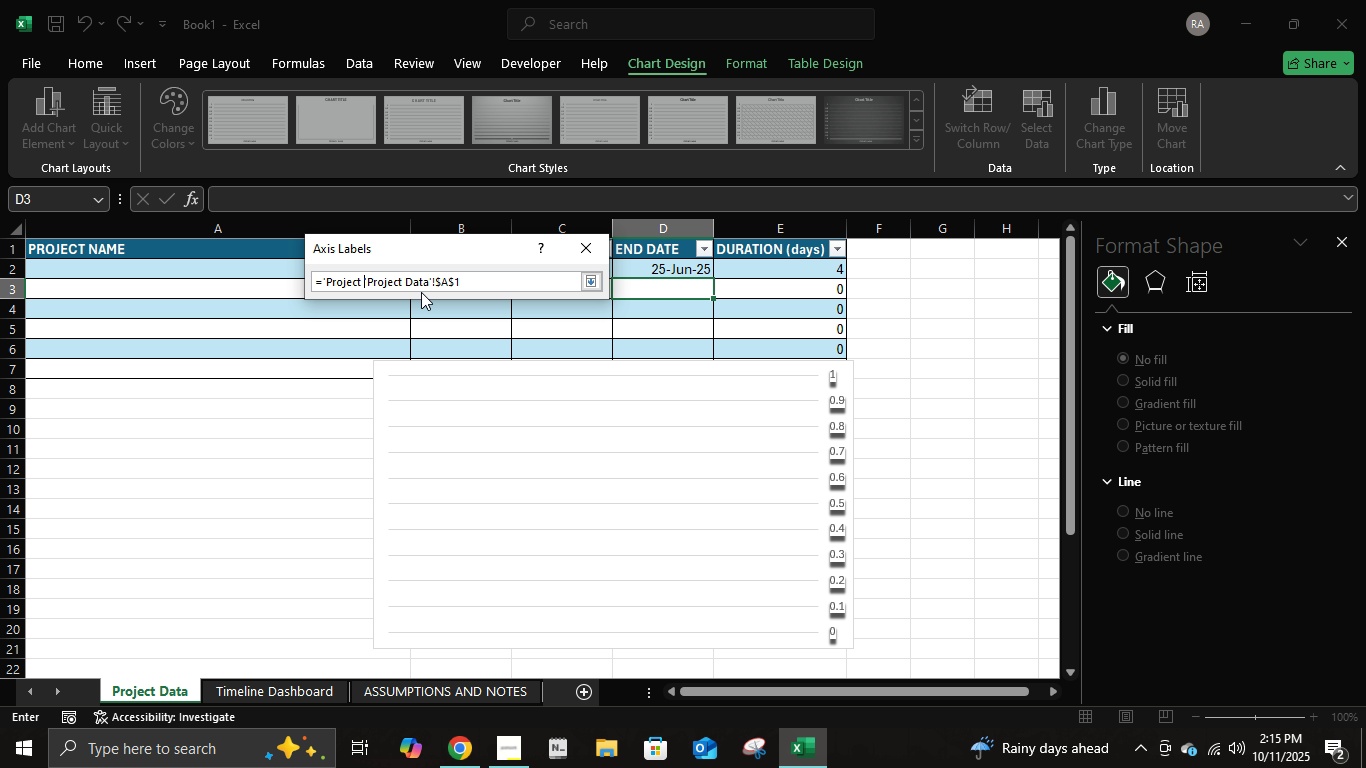 
key(Backspace)
 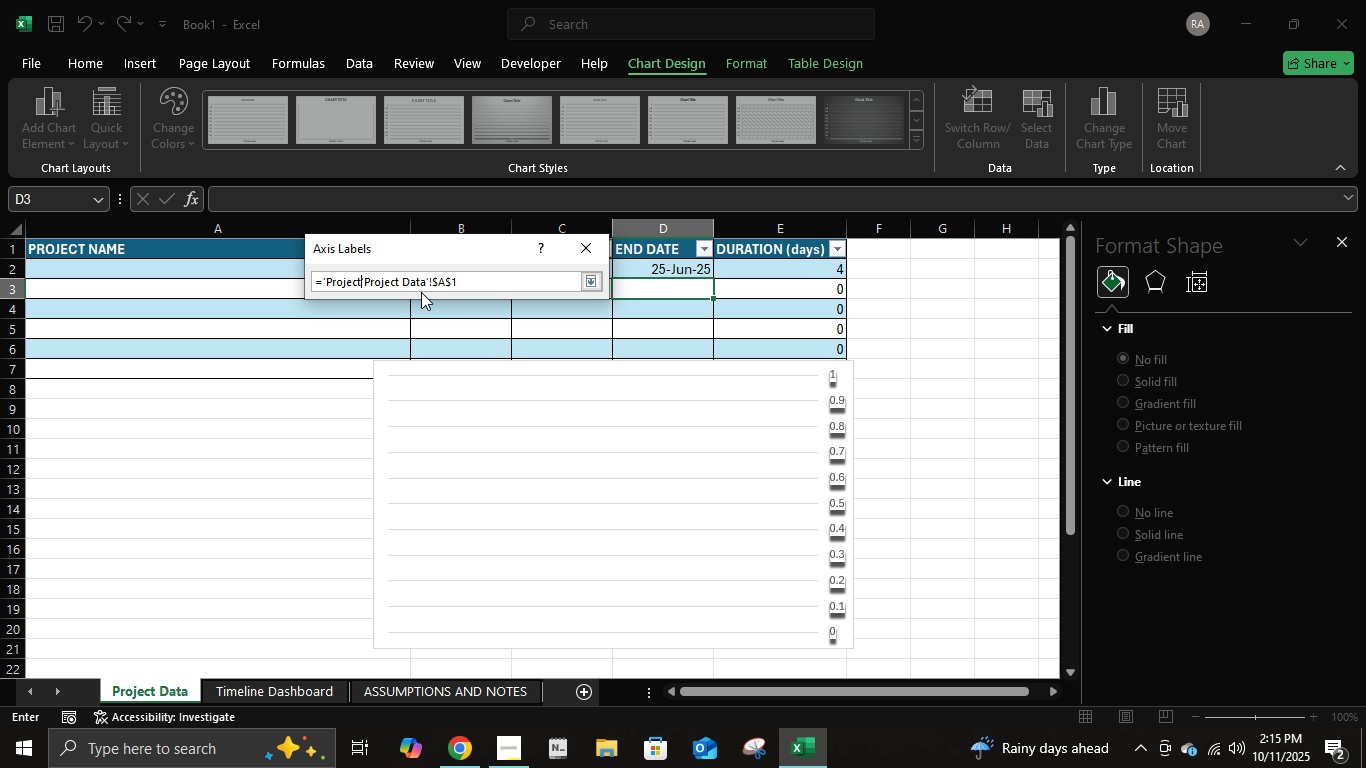 
key(Backspace)
 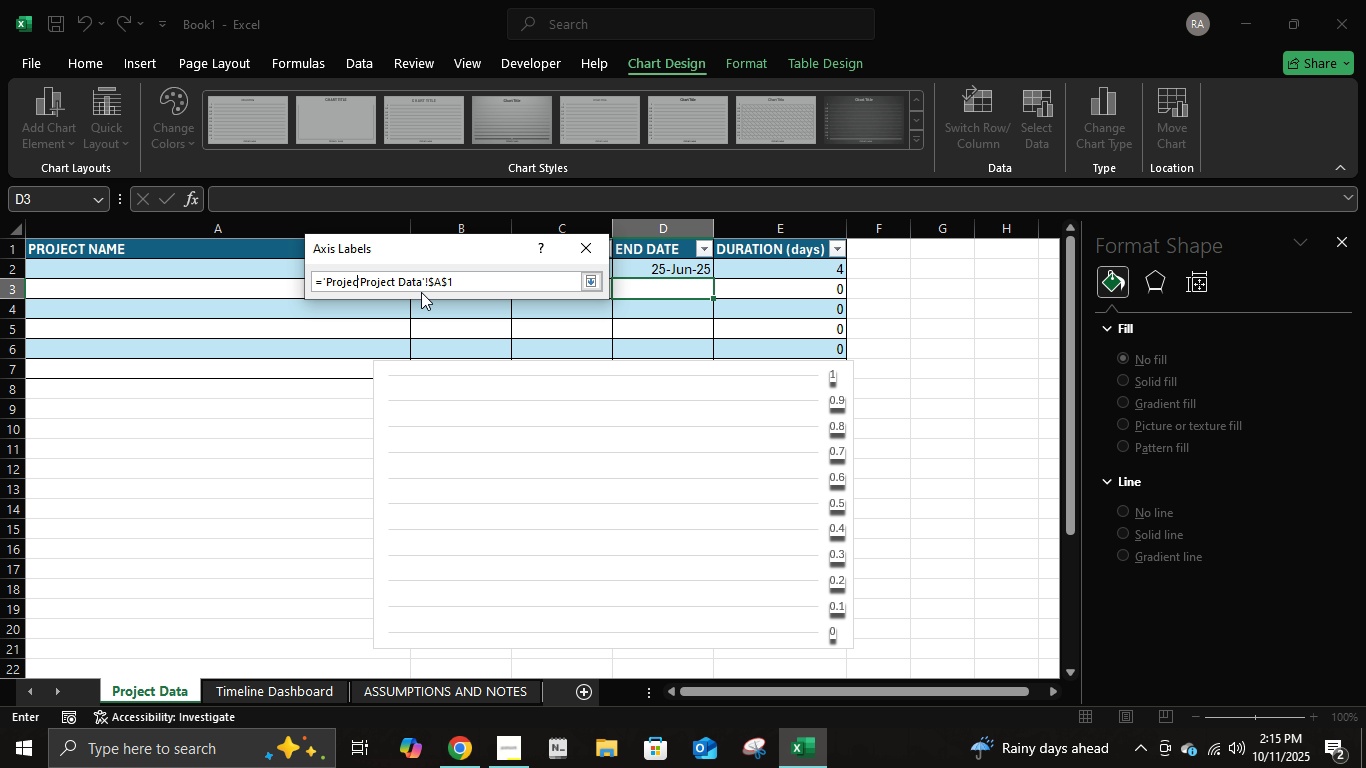 
key(Backspace)
 